 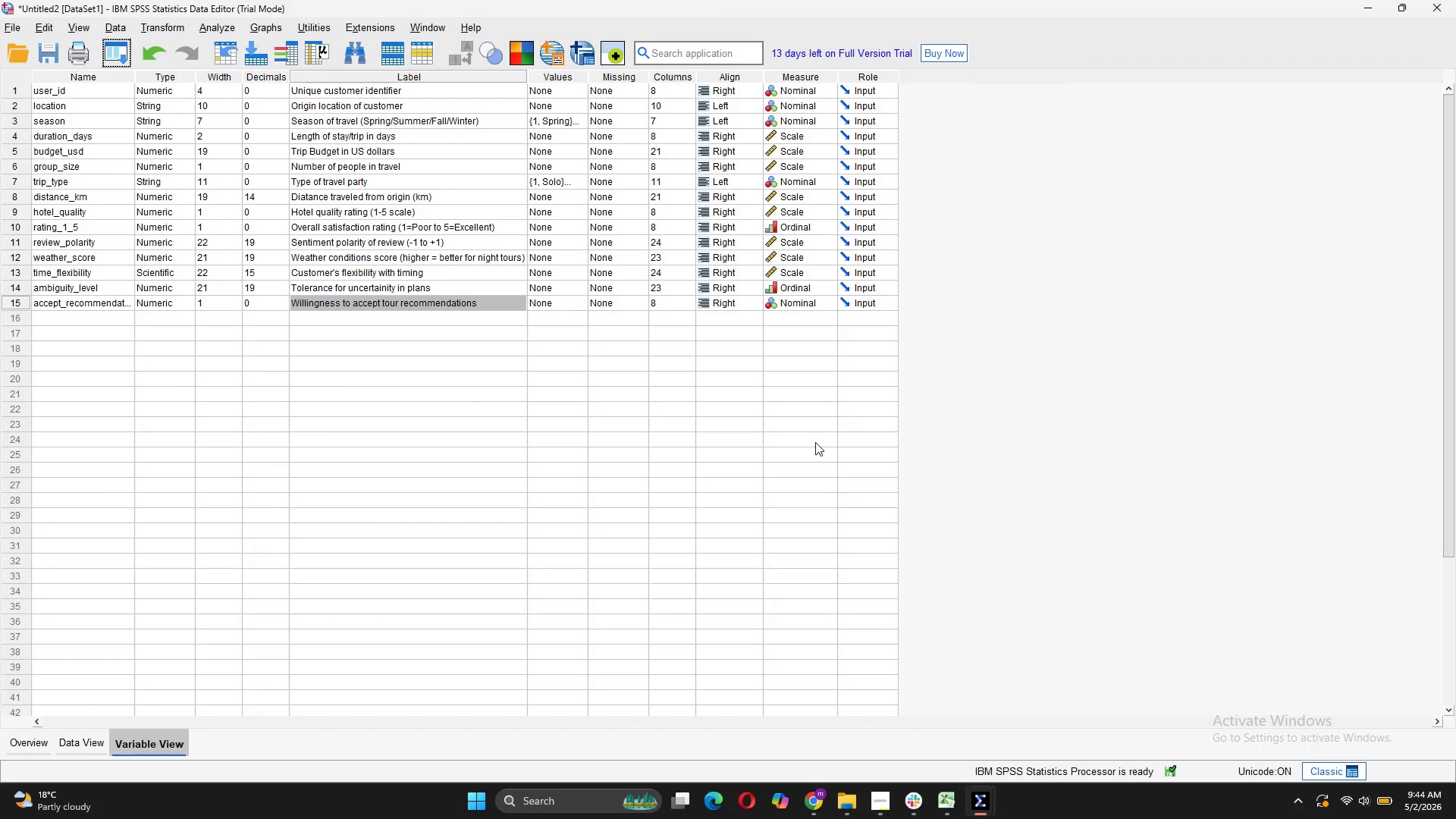 
left_click([953, 717])
 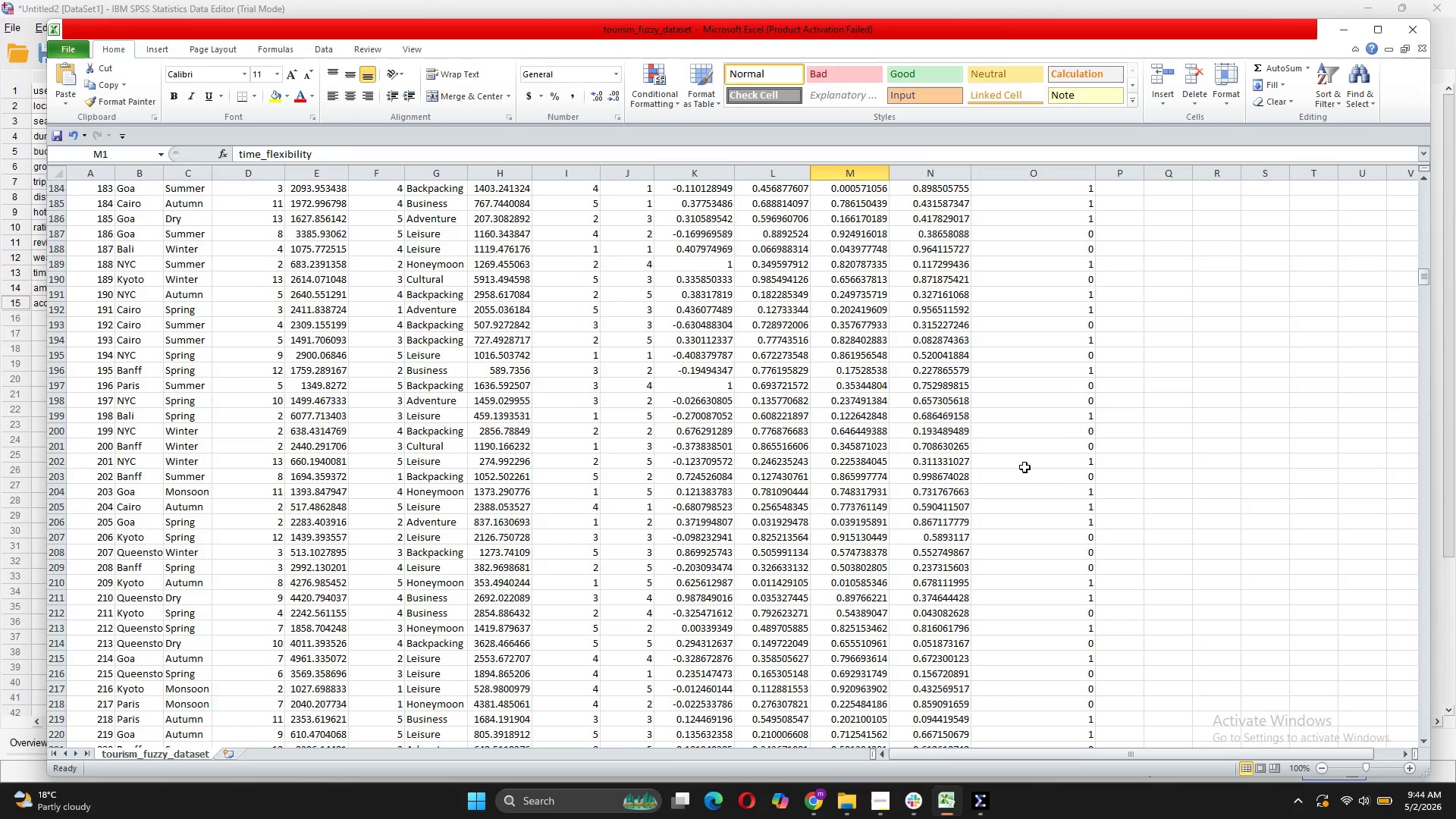 
scroll: coordinate [1025, 467], scroll_direction: up, amount: 118.0
 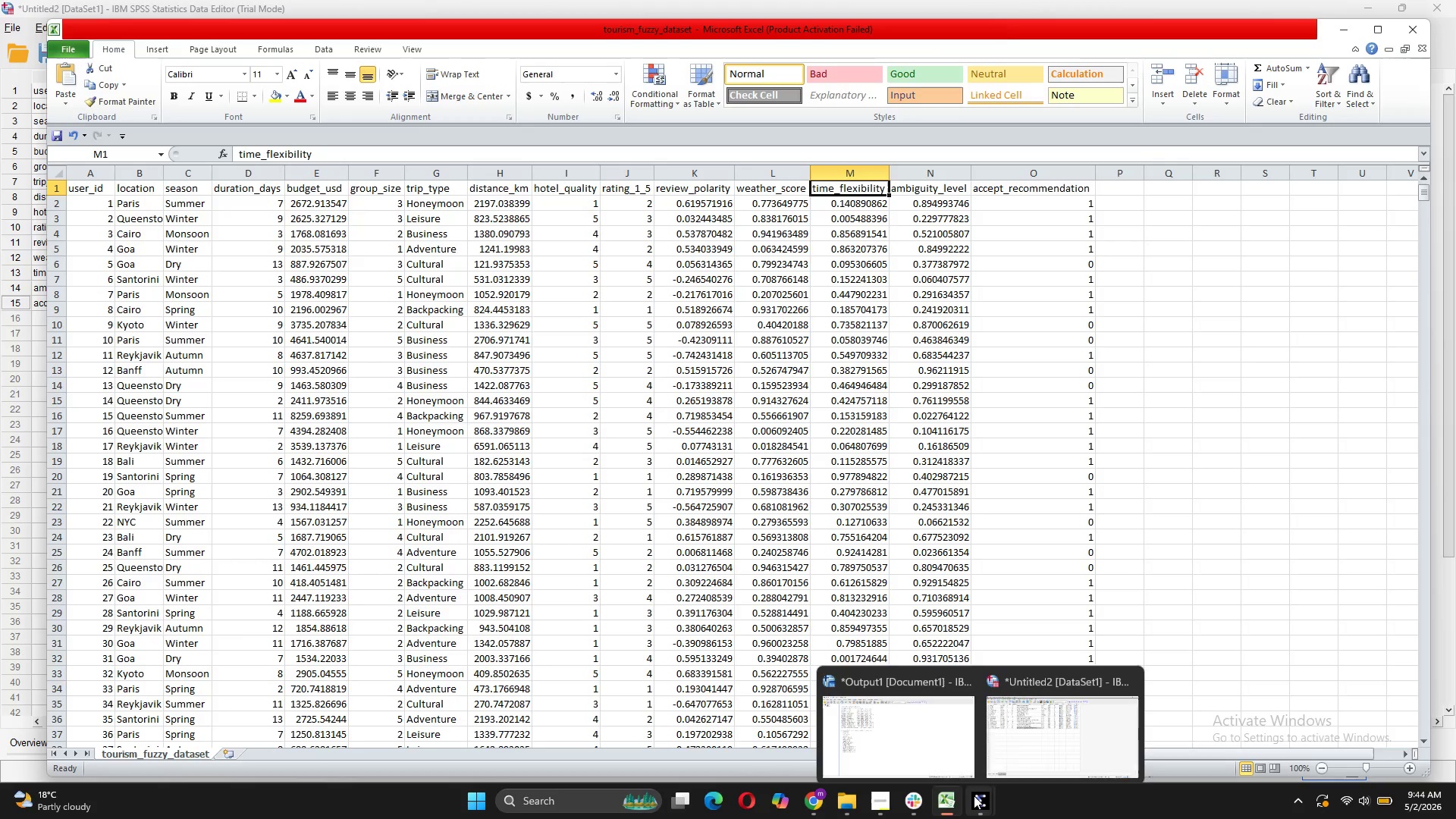 
left_click([906, 735])
 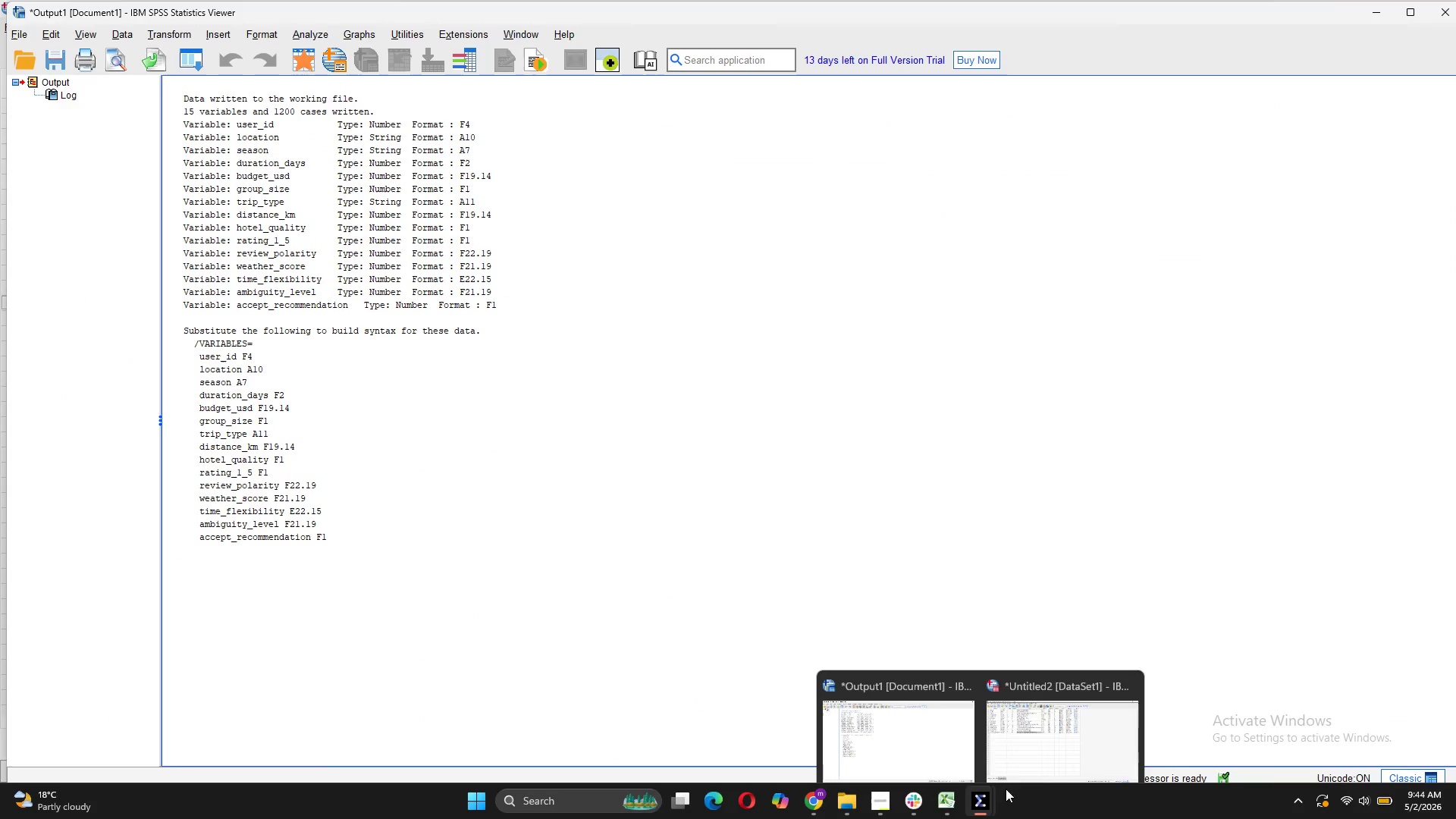 
left_click([1018, 743])
 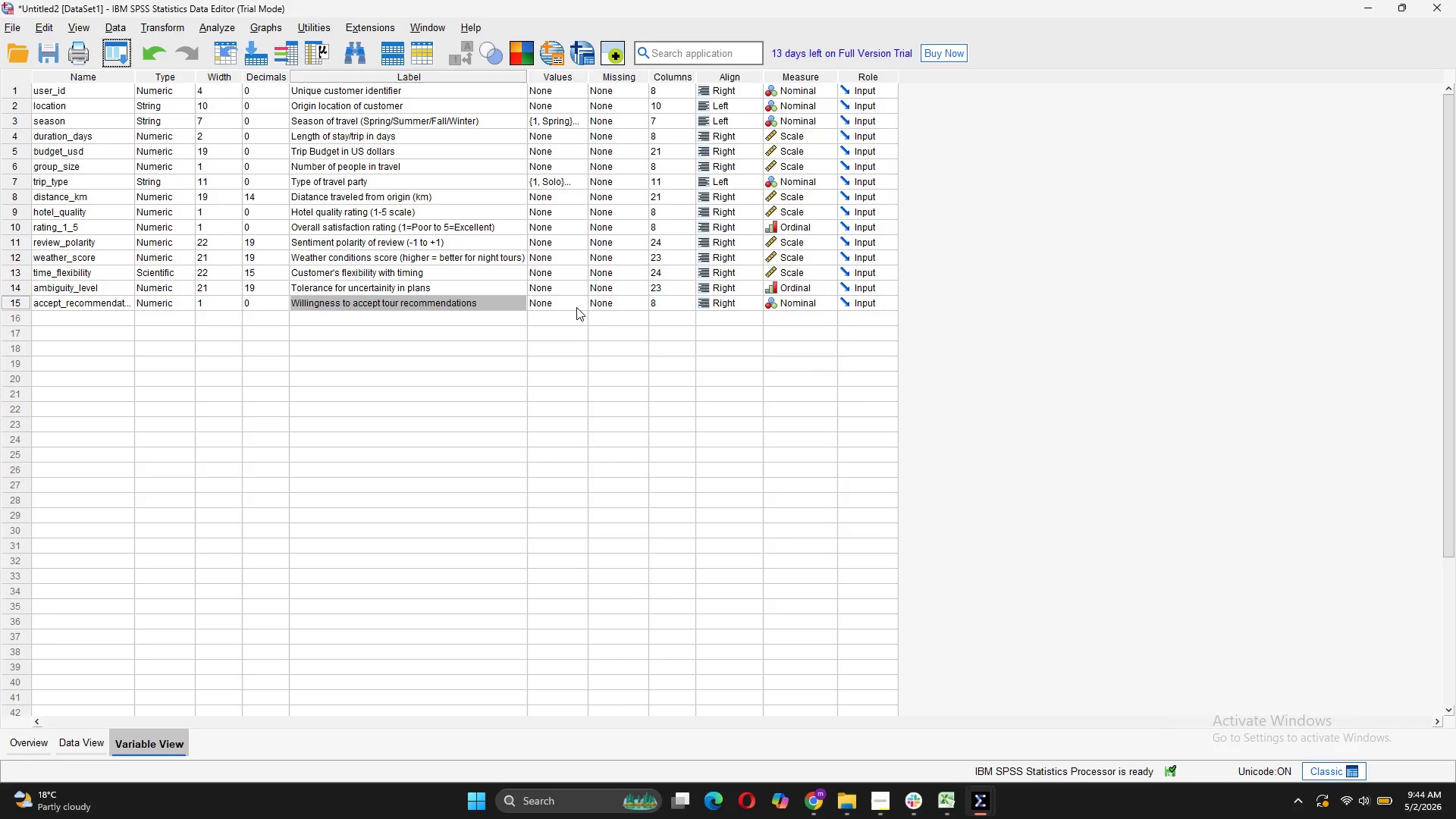 
left_click([575, 306])
 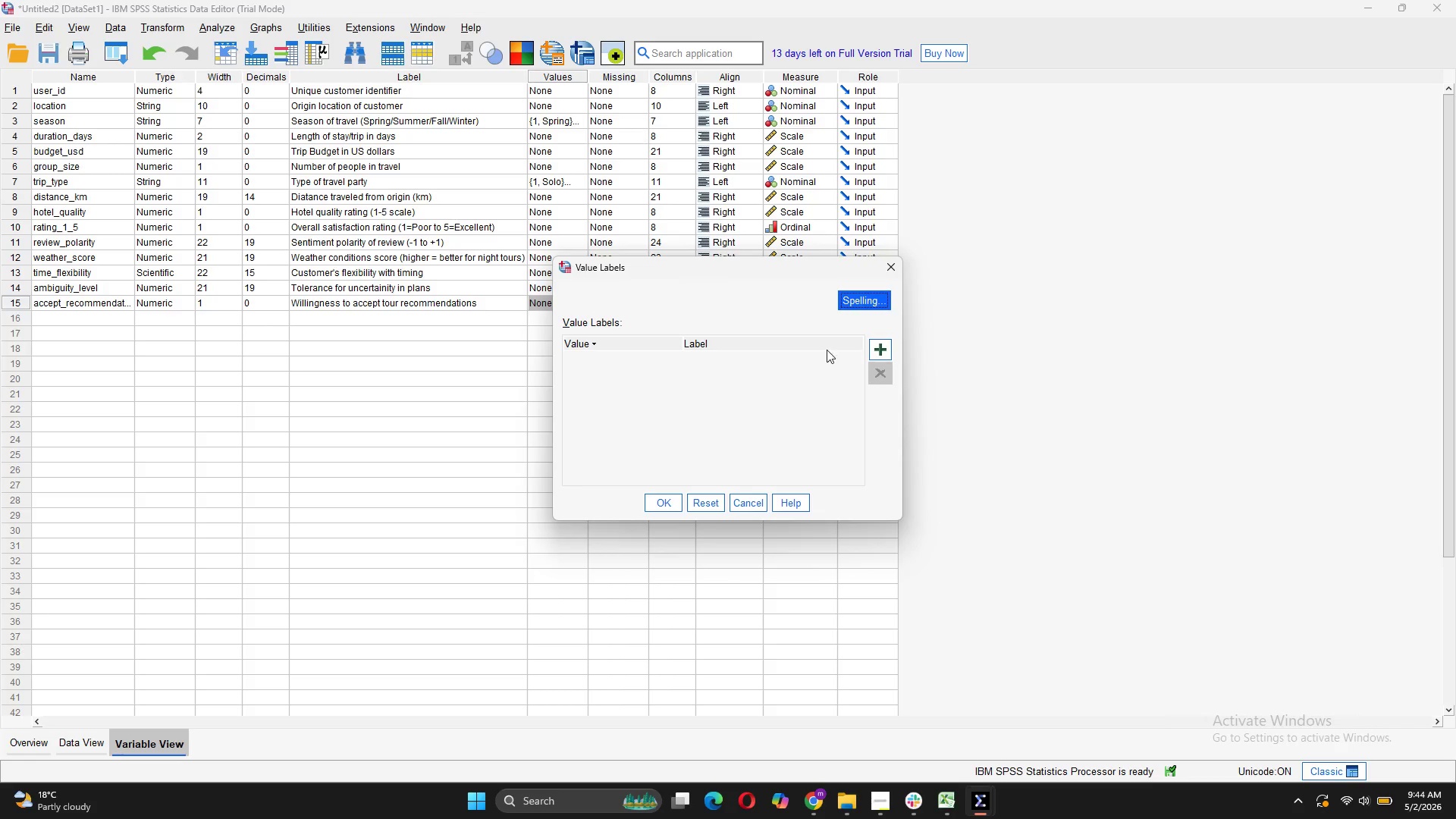 
left_click([877, 341])
 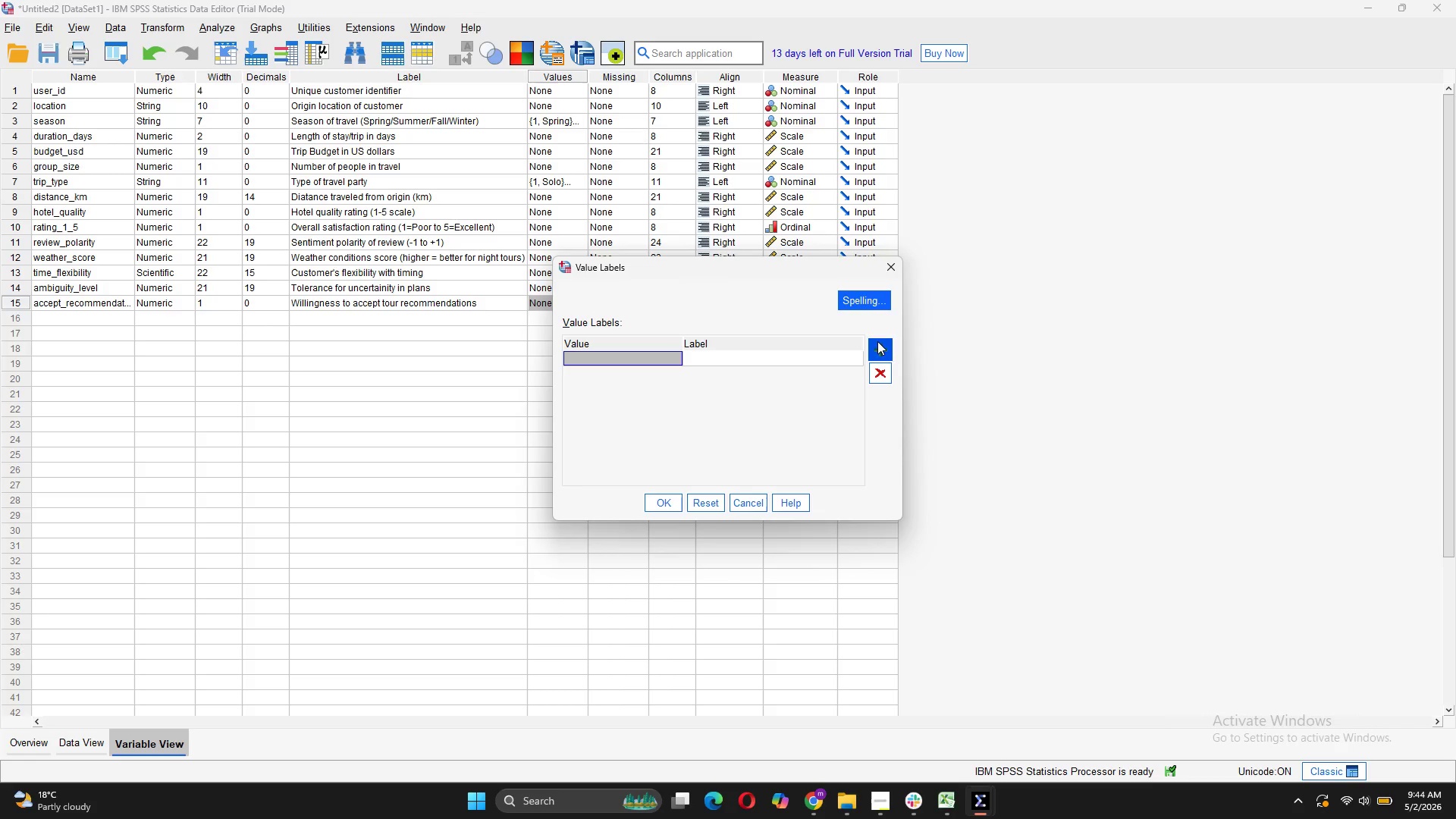 
key(1)
 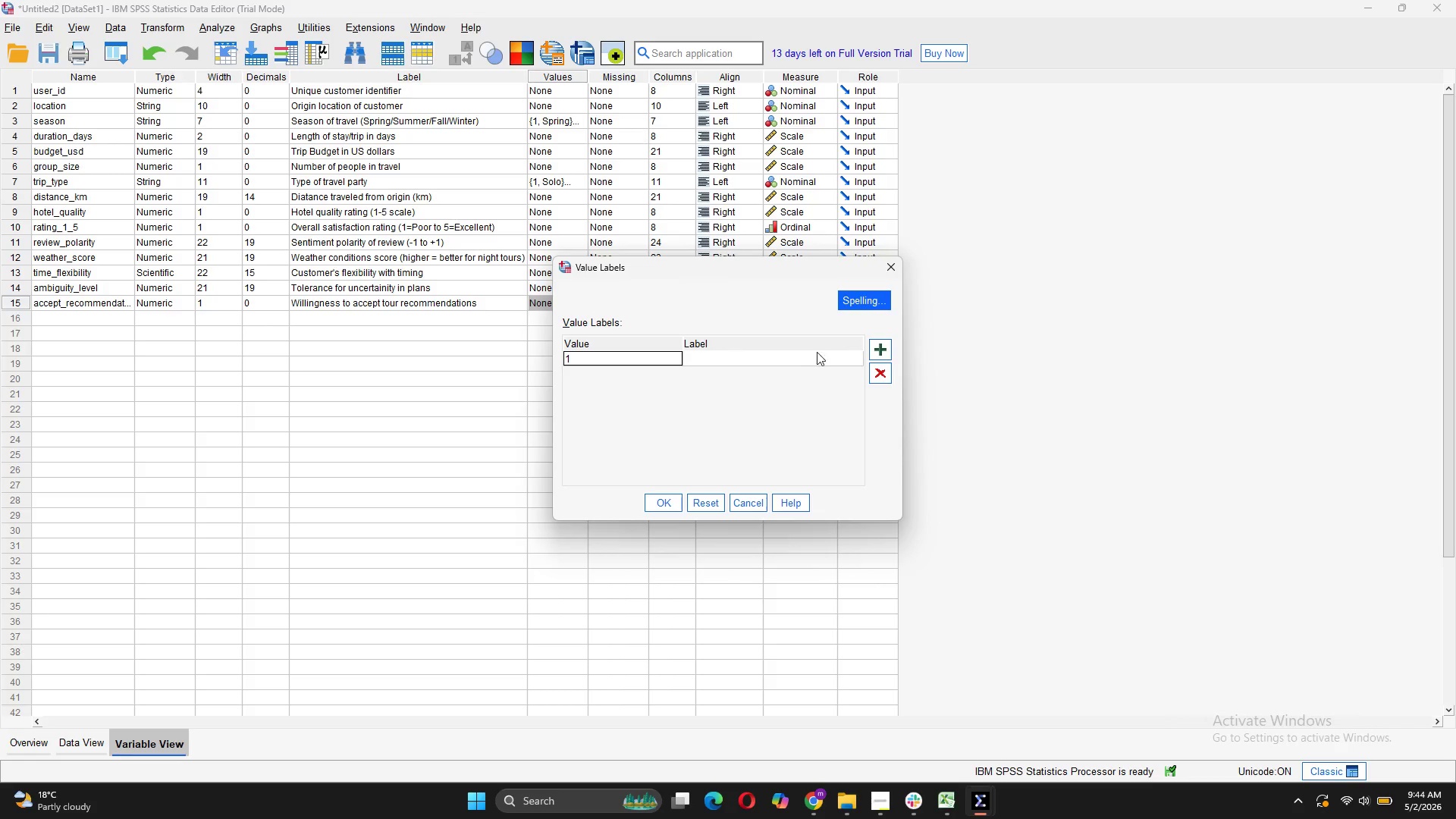 
left_click([791, 361])
 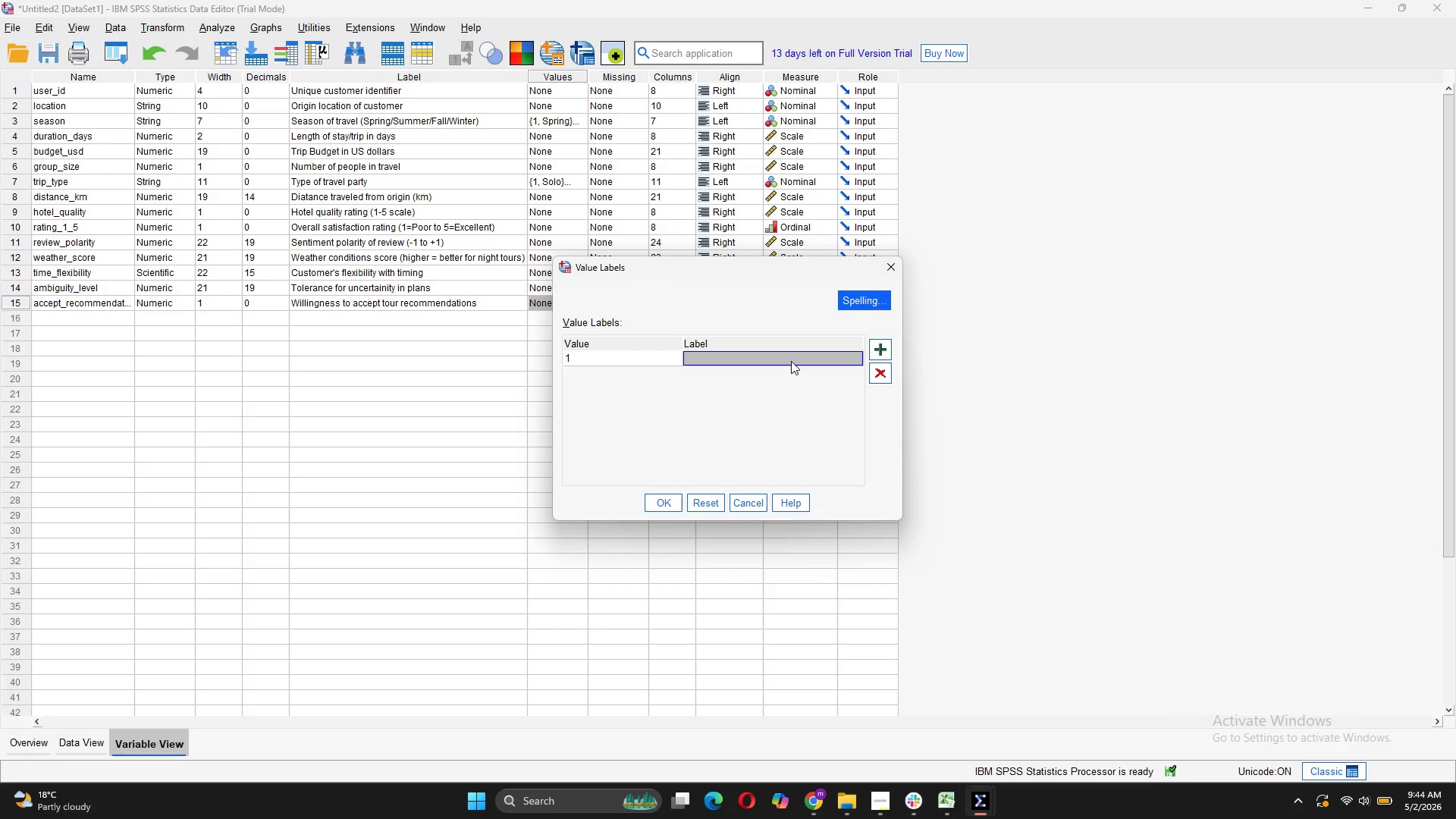 
left_click([791, 361])
 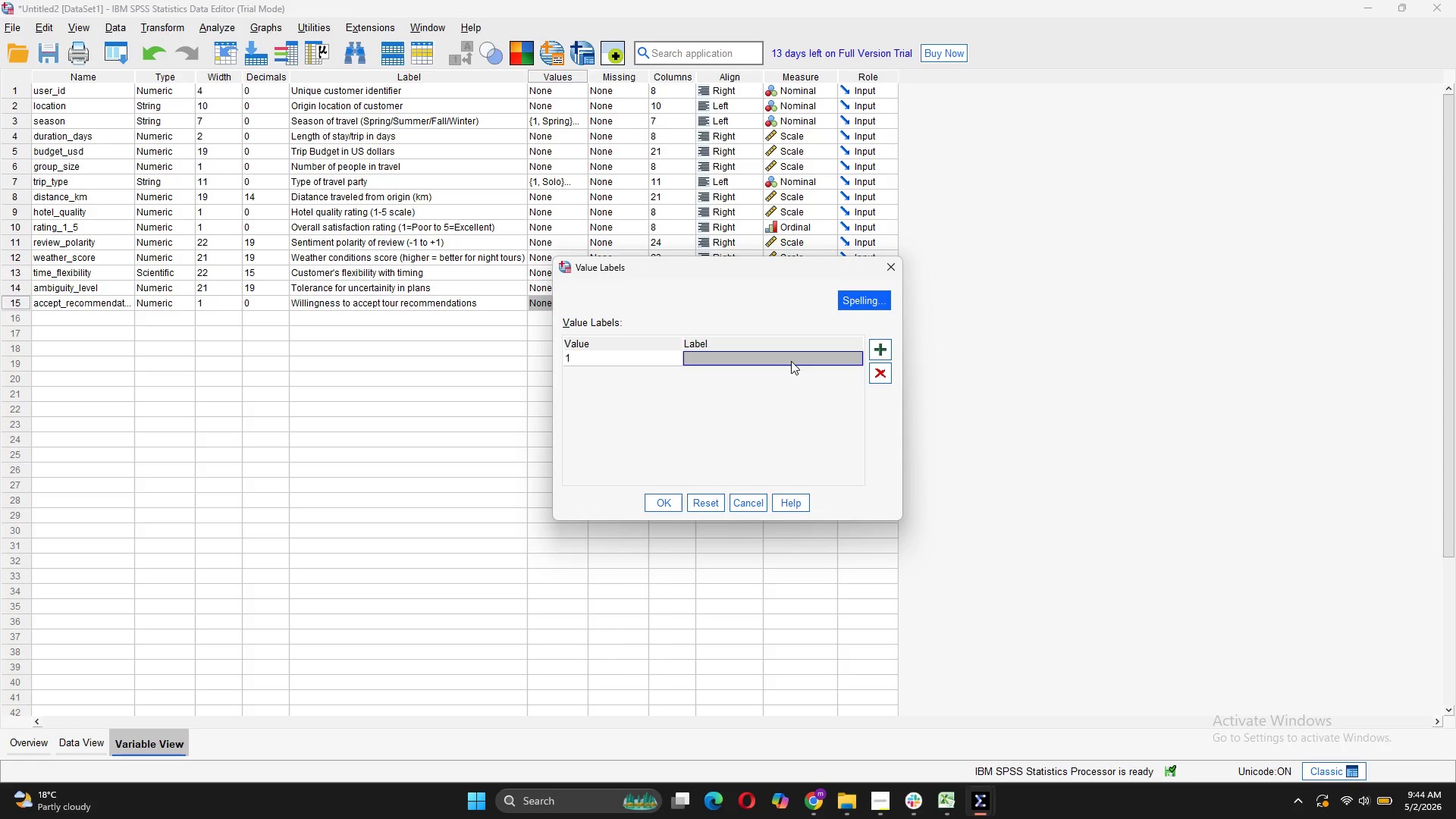 
key(CapsLock)
 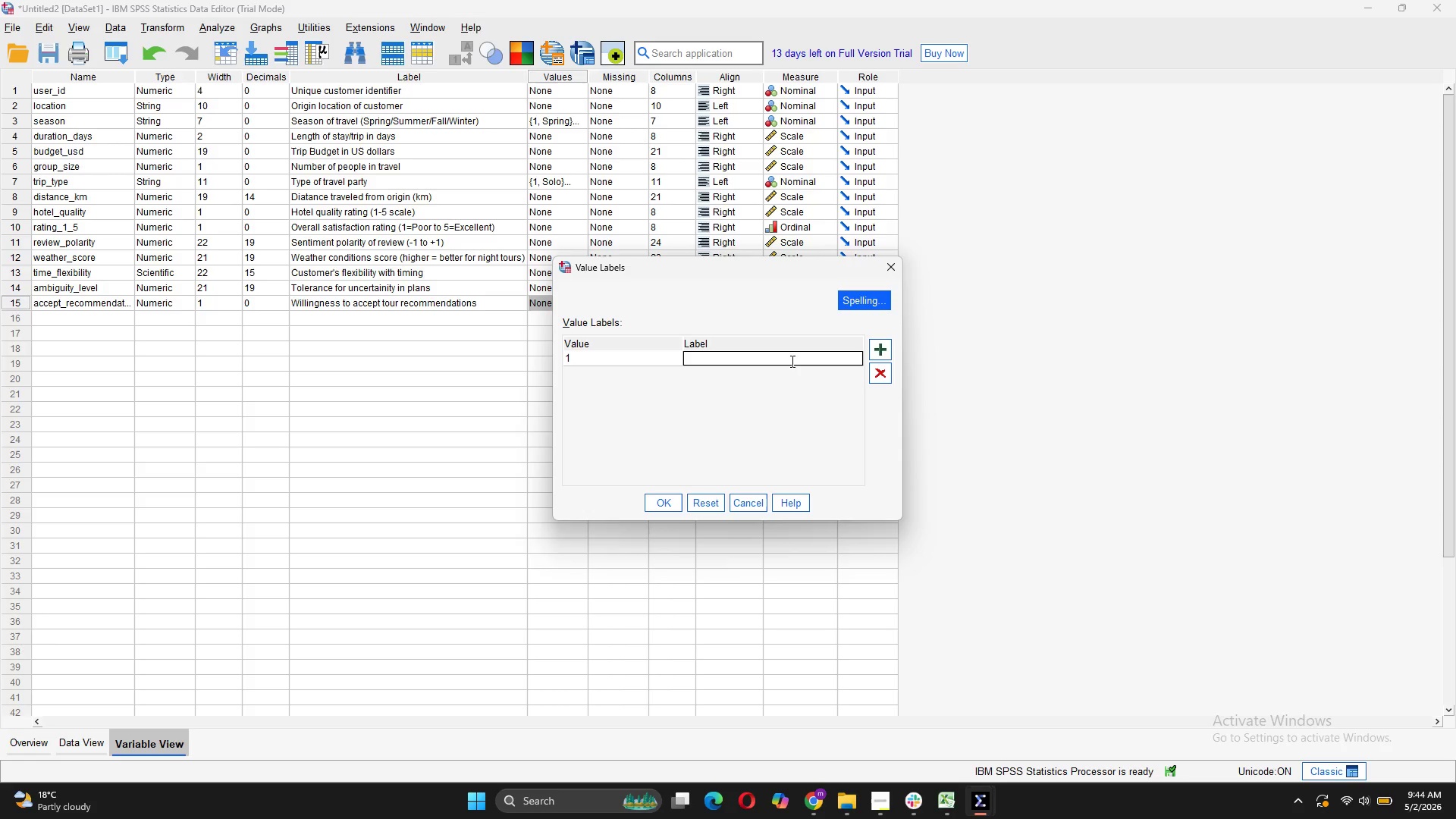 
key(N)
 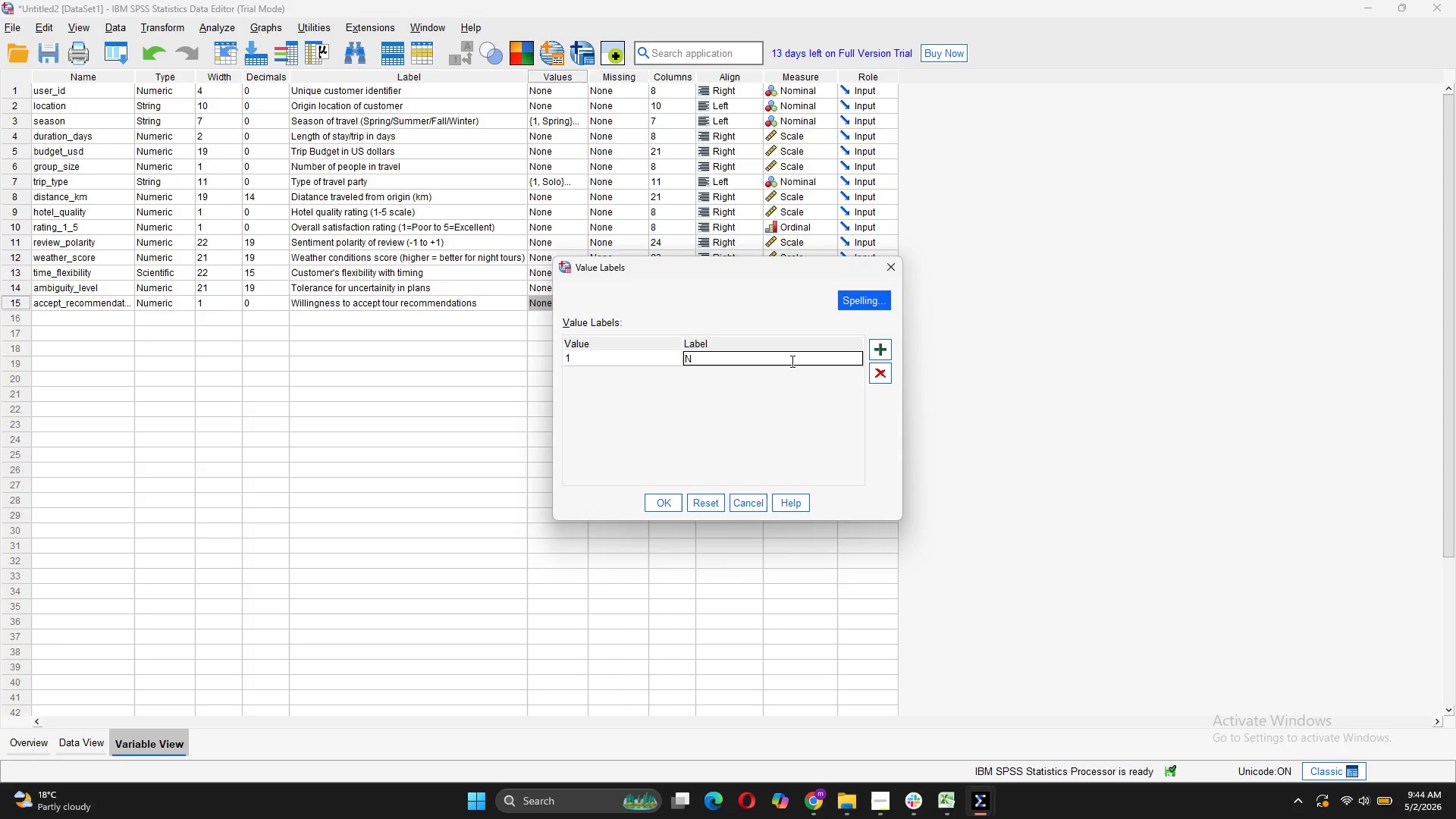 
key(CapsLock)
 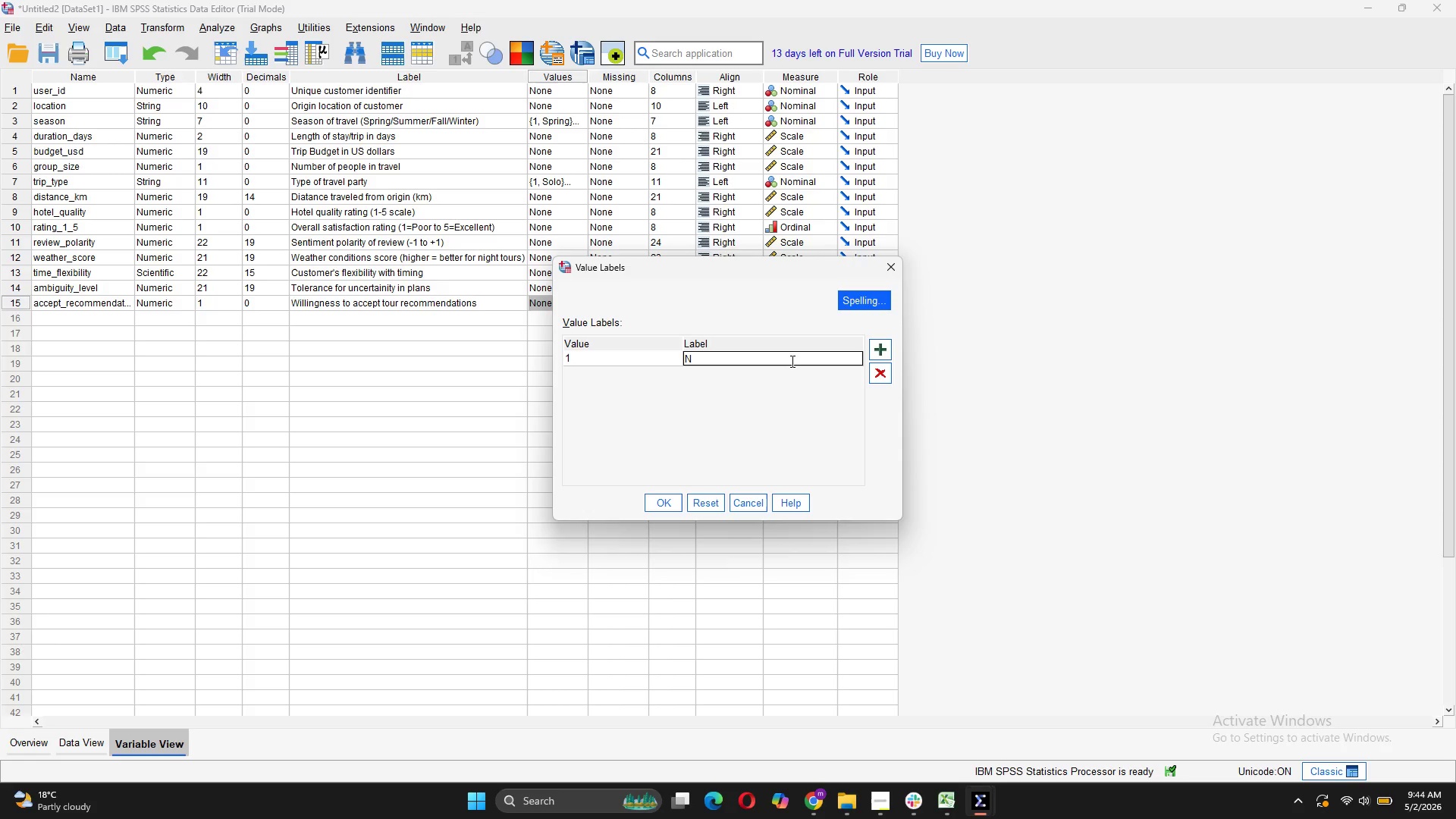 
key(O)
 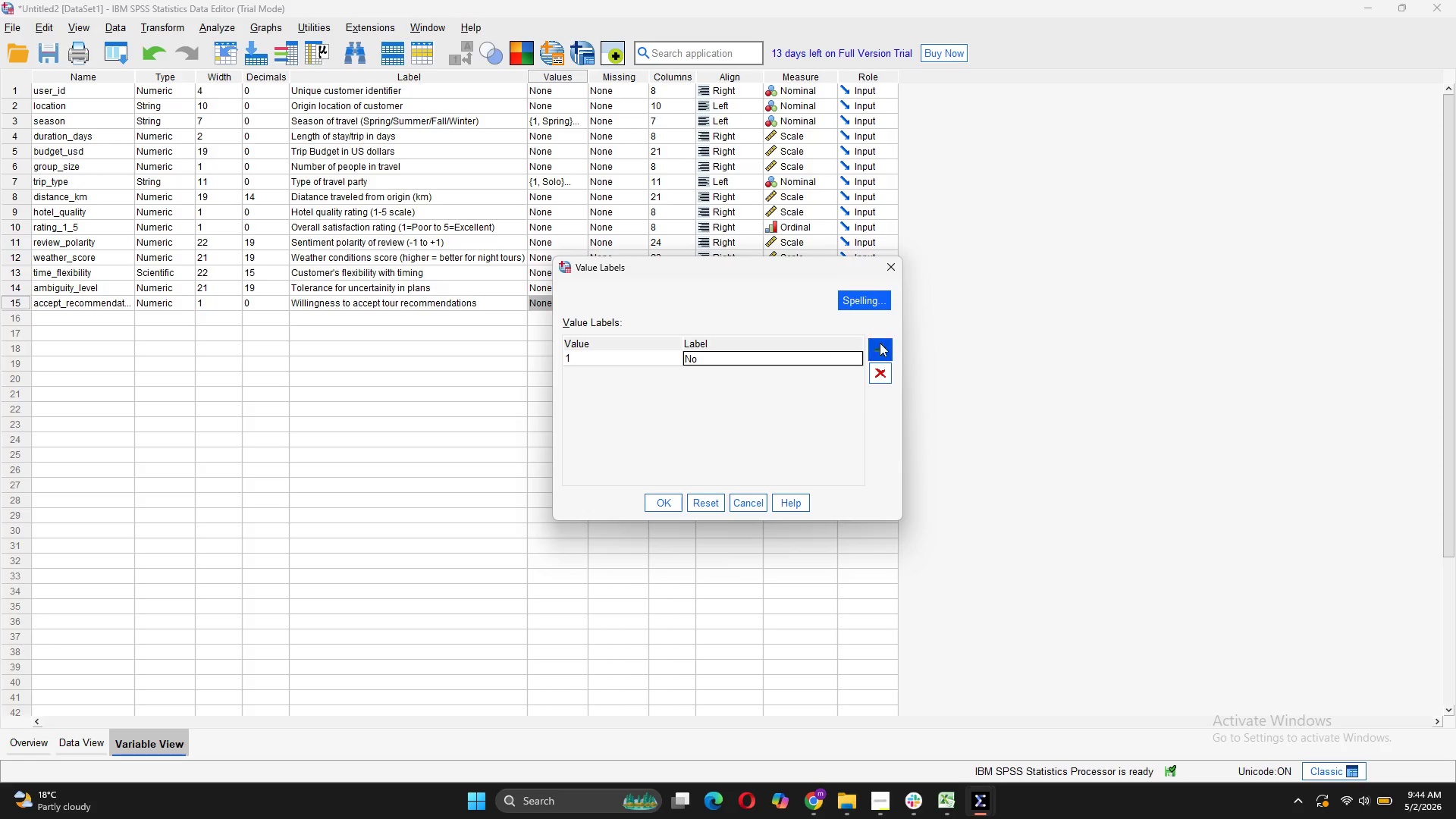 
left_click([880, 343])
 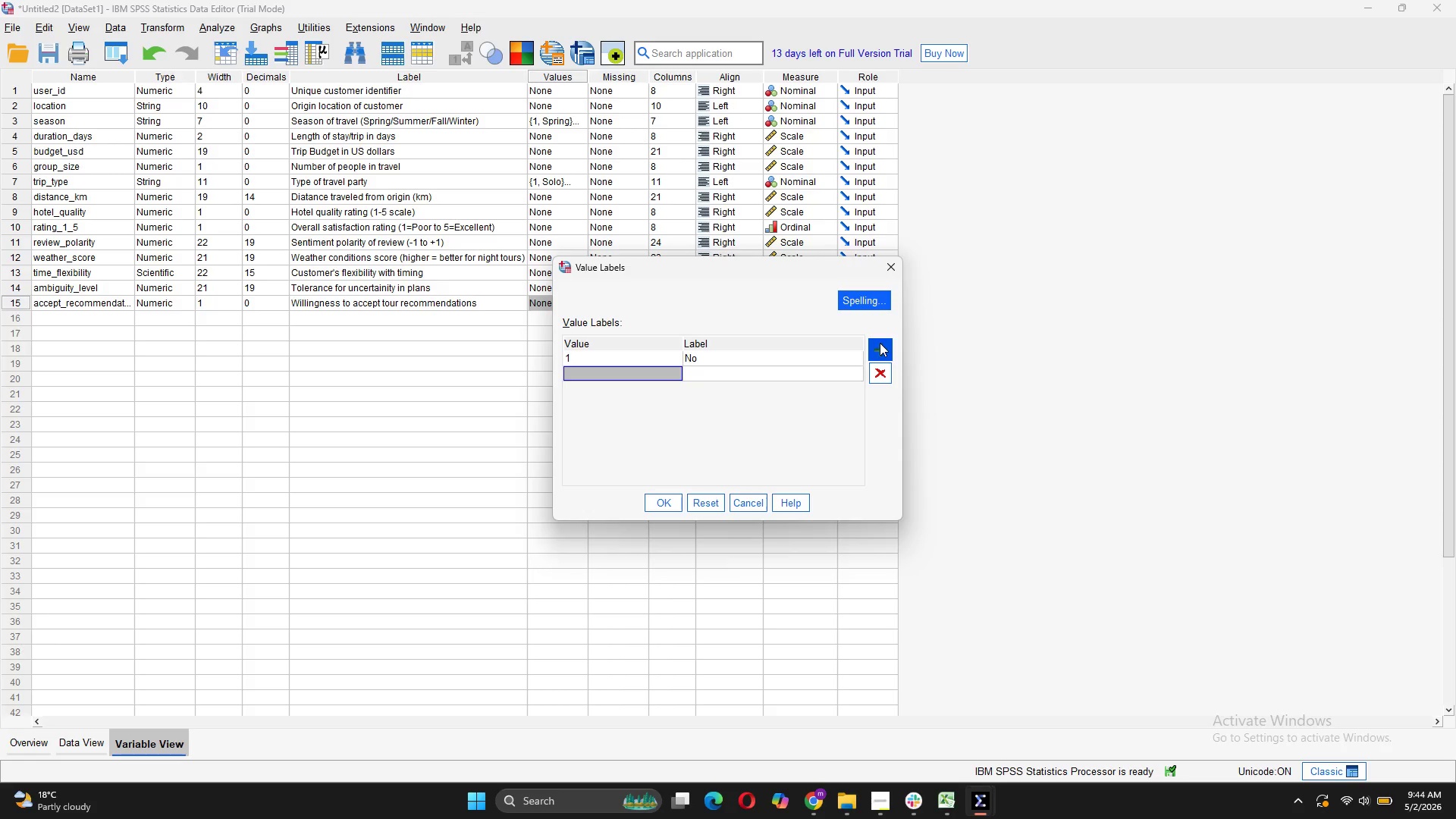 
key(2)
 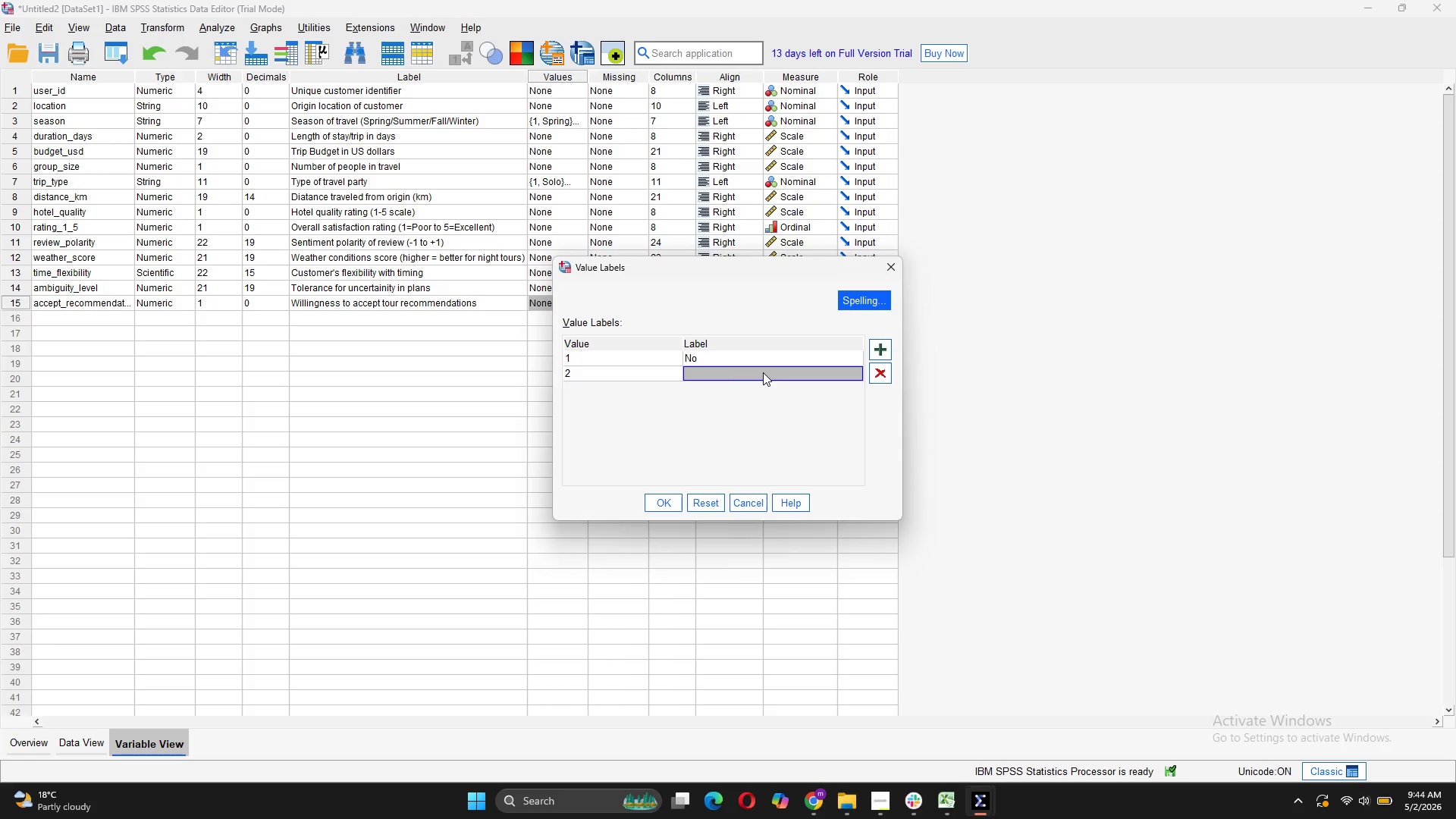 
double_click([763, 372])
 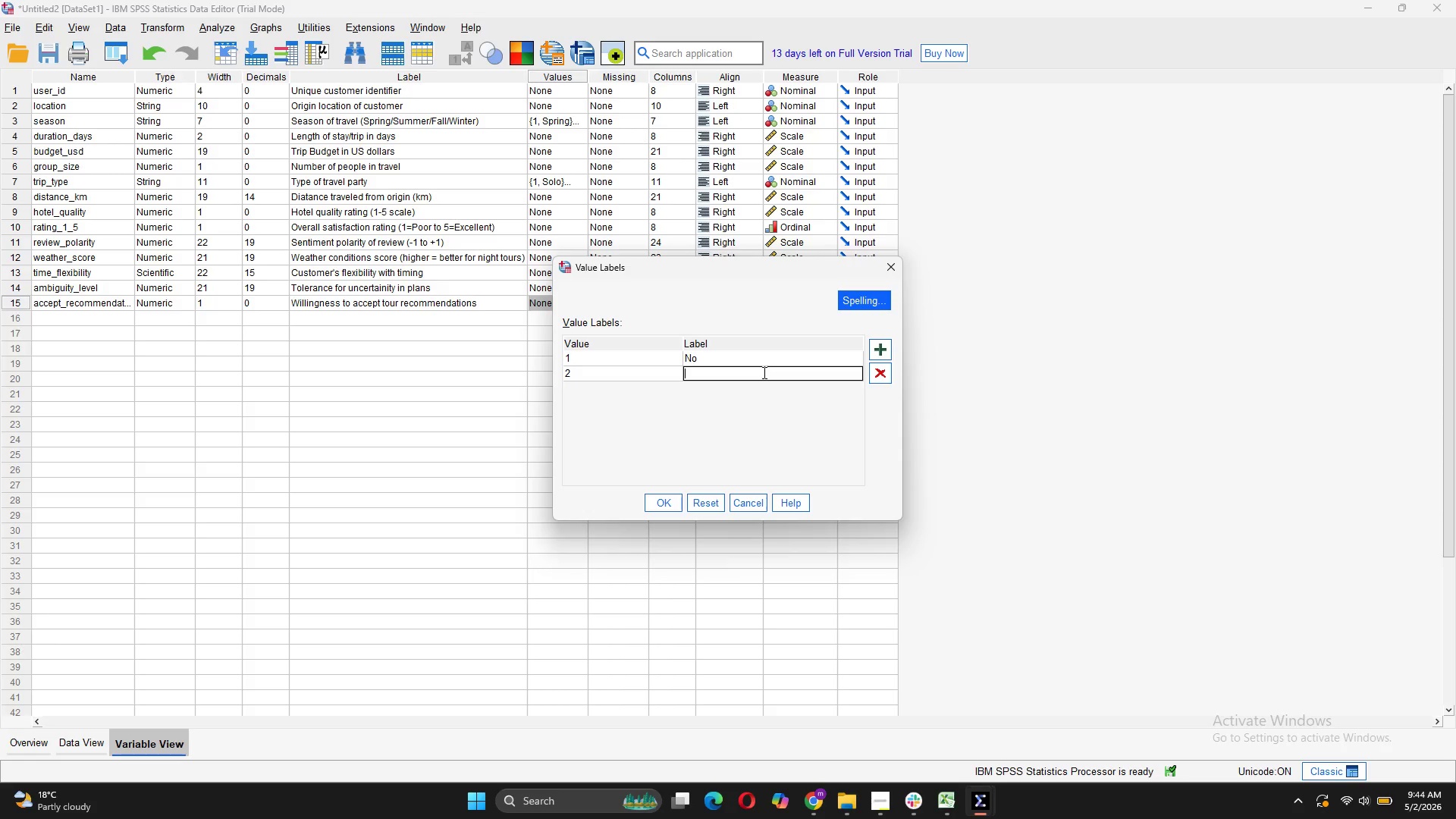 
type(Yes)
 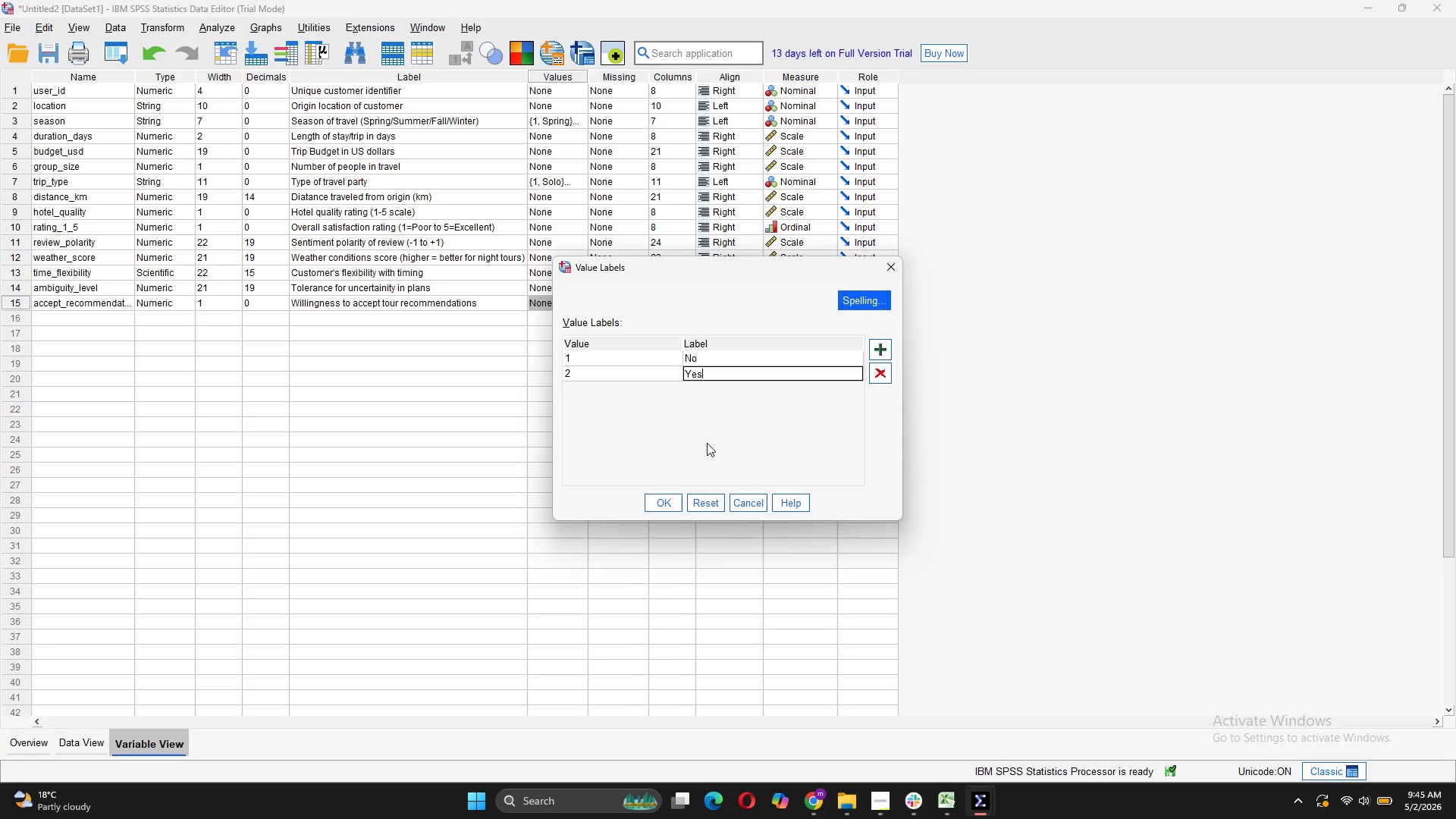 
wait(5.47)
 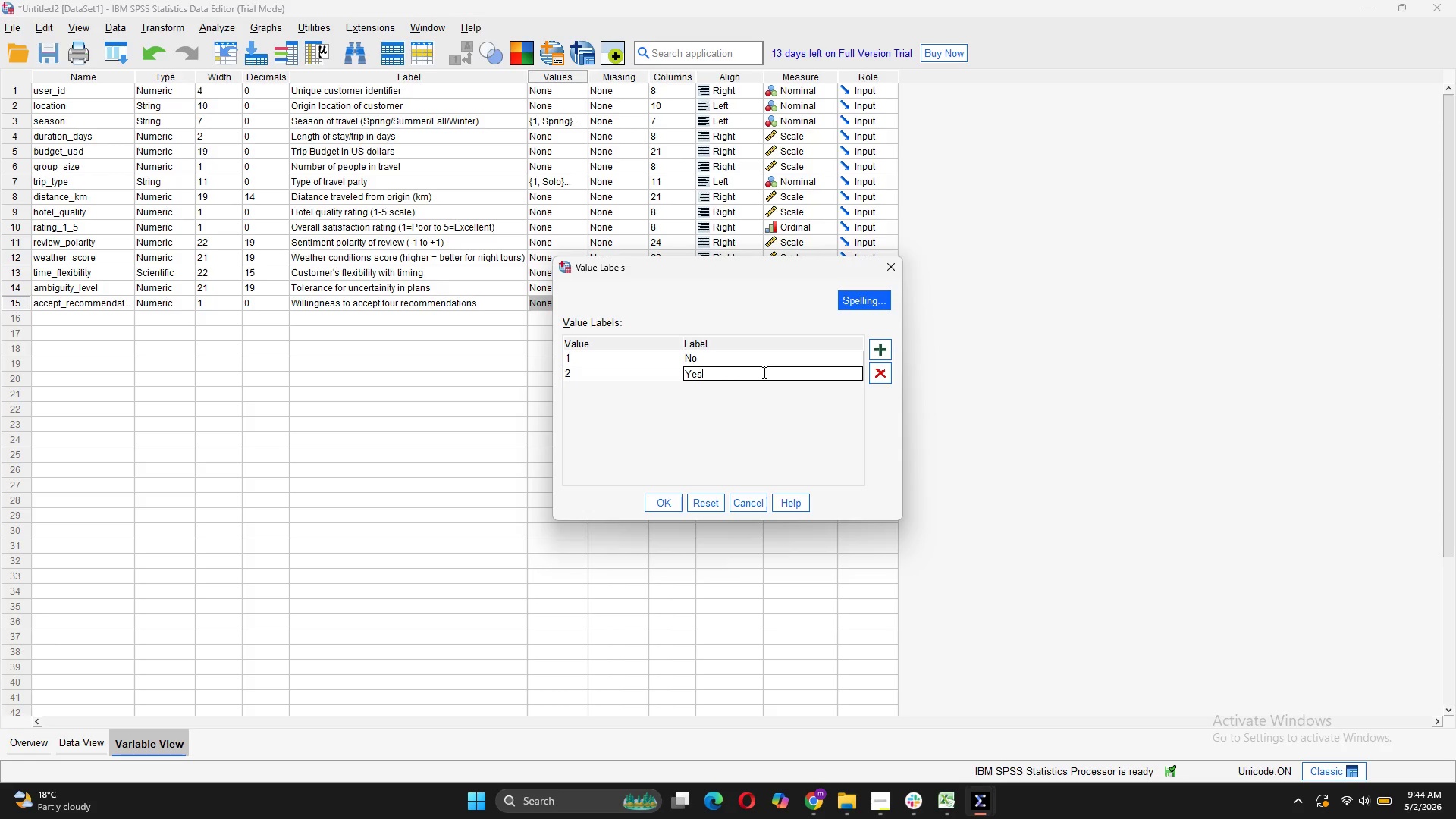 
left_click([679, 502])
 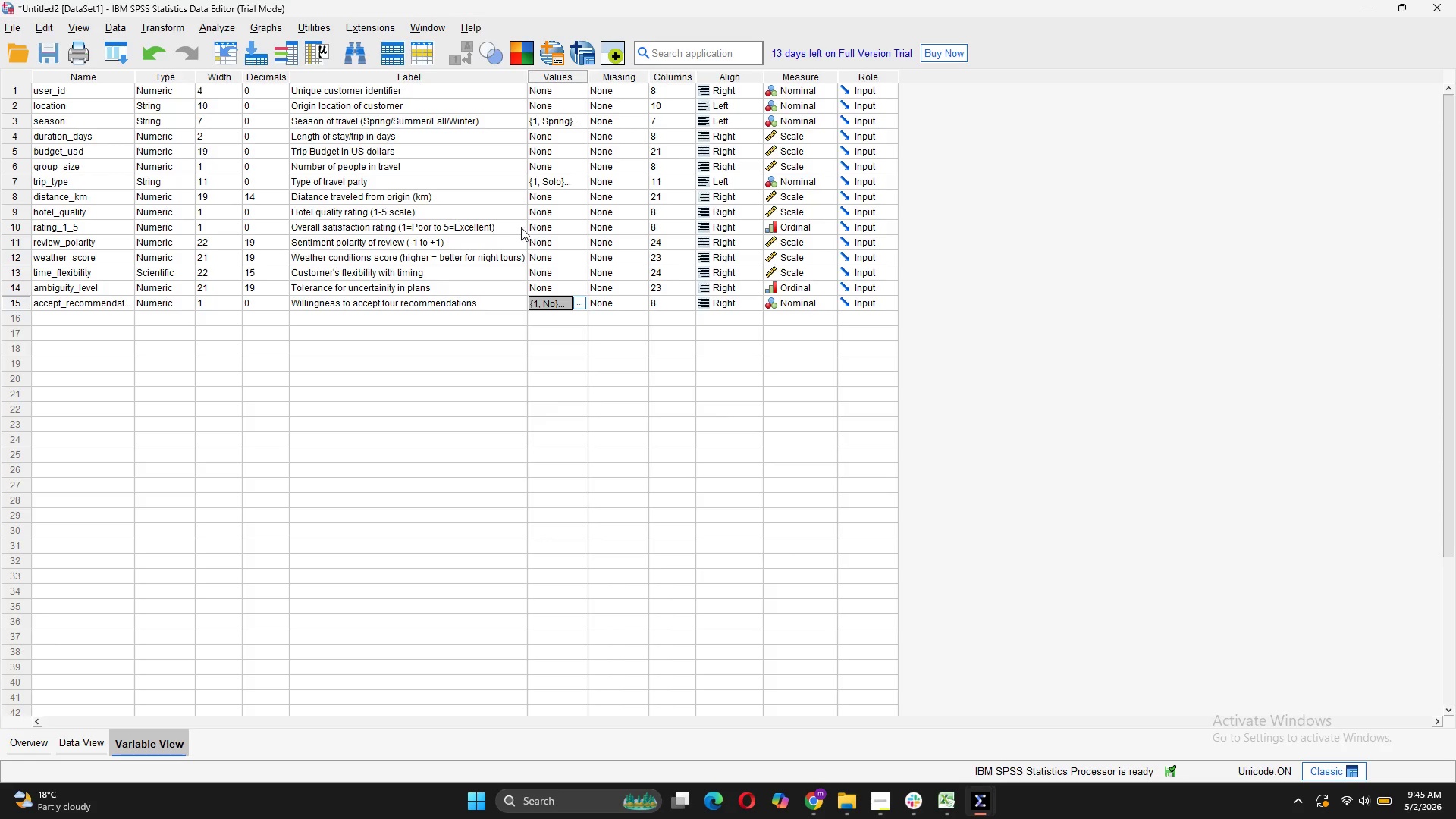 
scroll: coordinate [521, 228], scroll_direction: up, amount: 17.0
 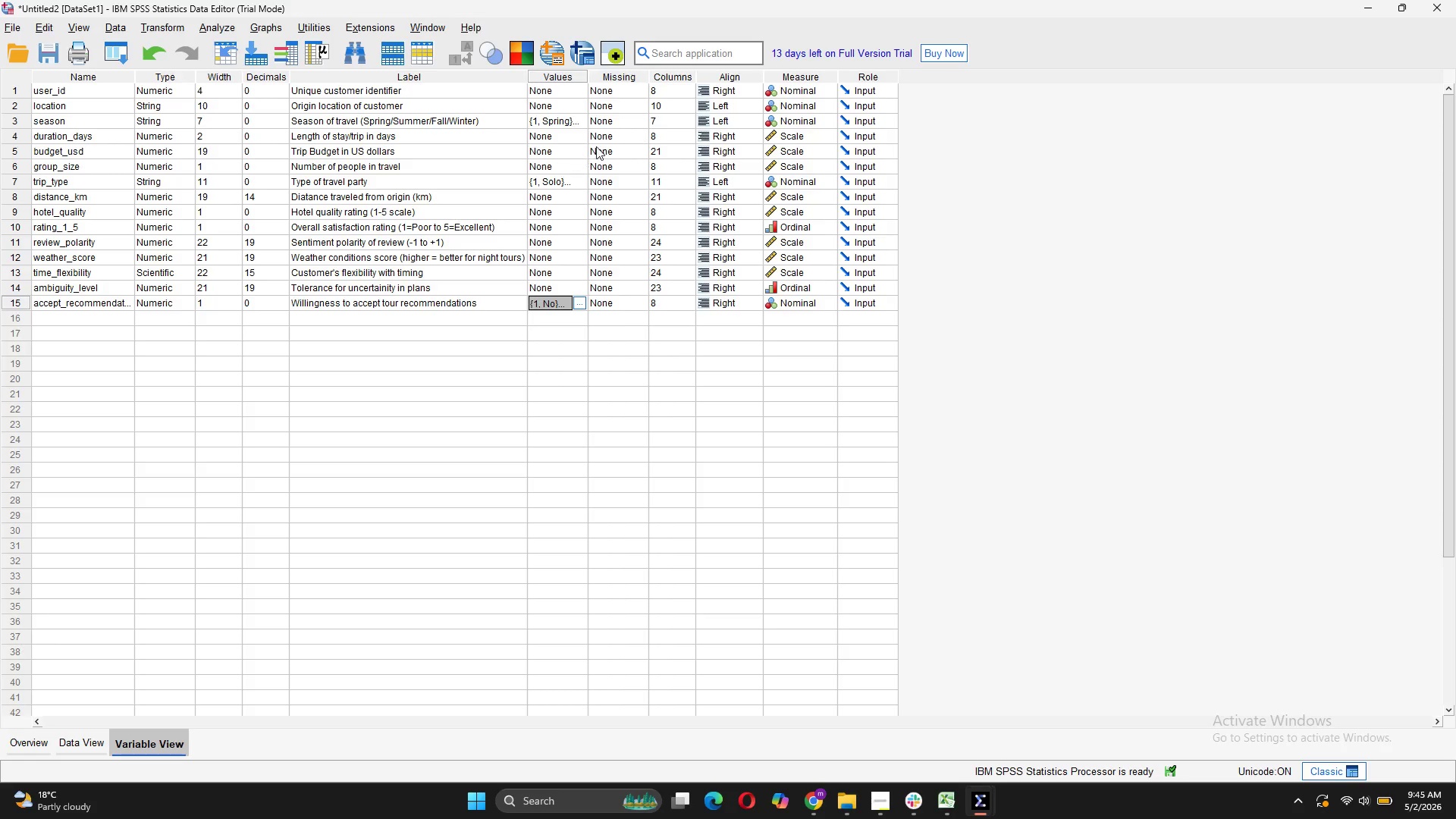 
wait(11.17)
 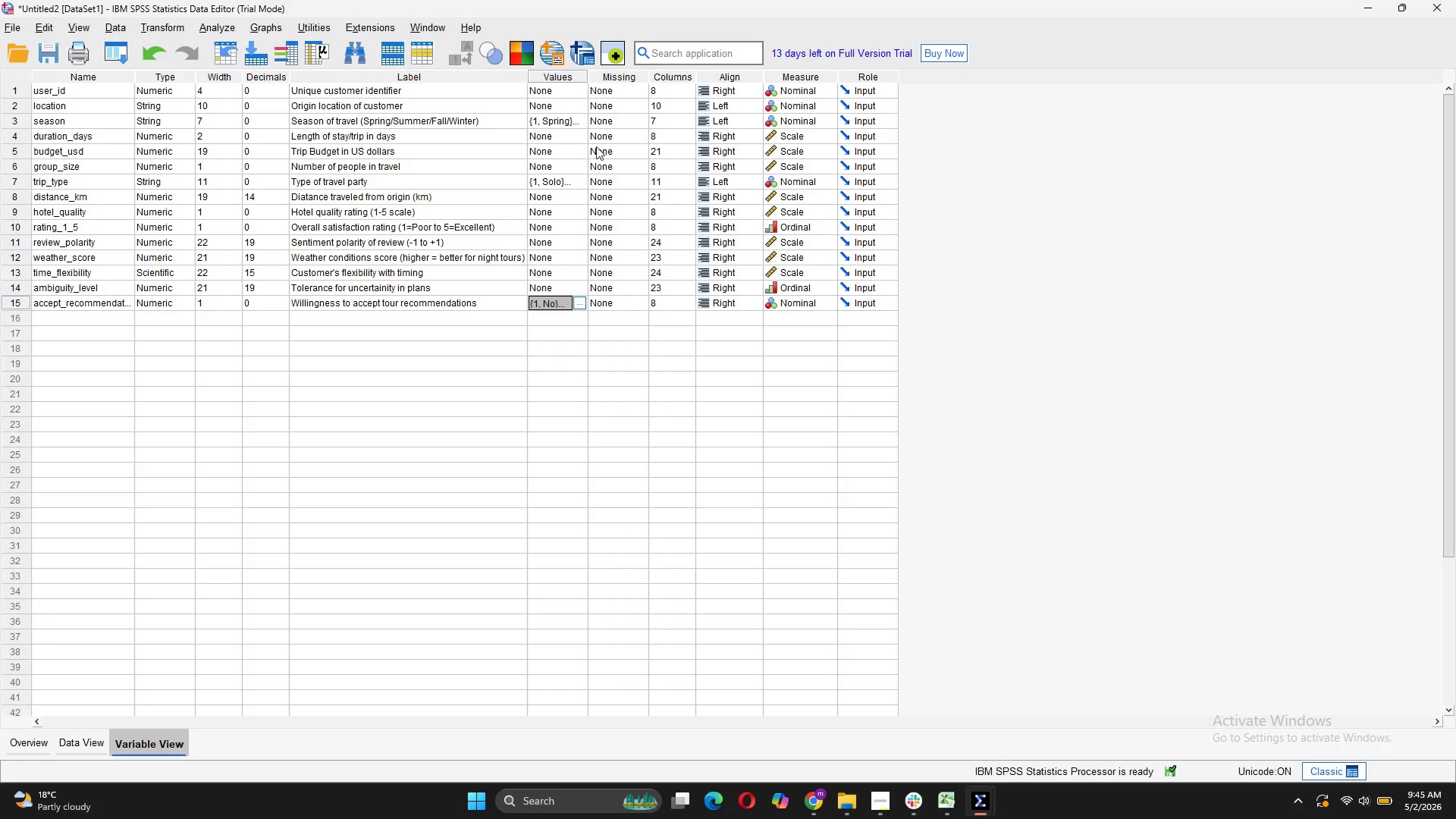 
left_click([178, 21])
 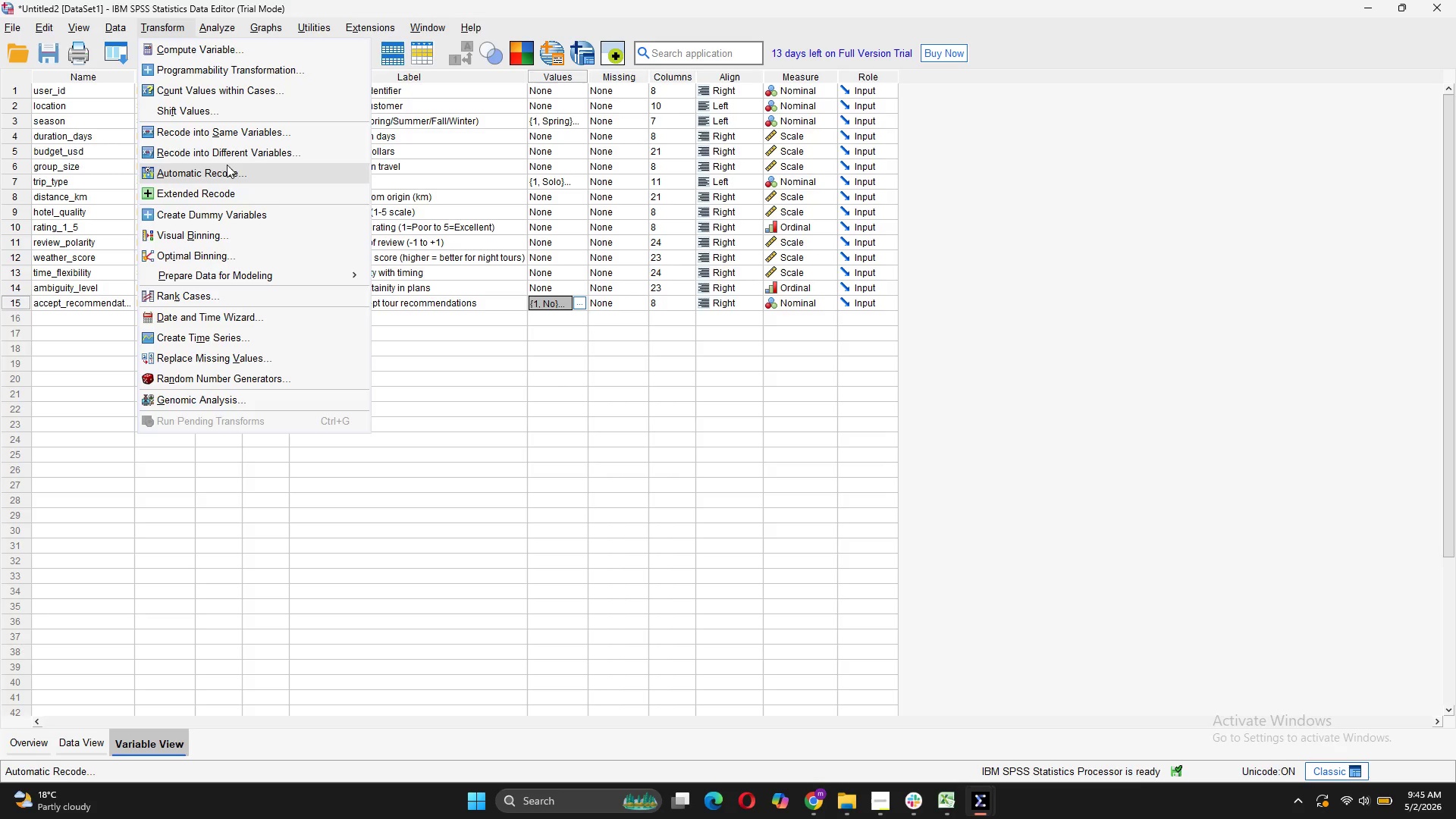 
wait(6.14)
 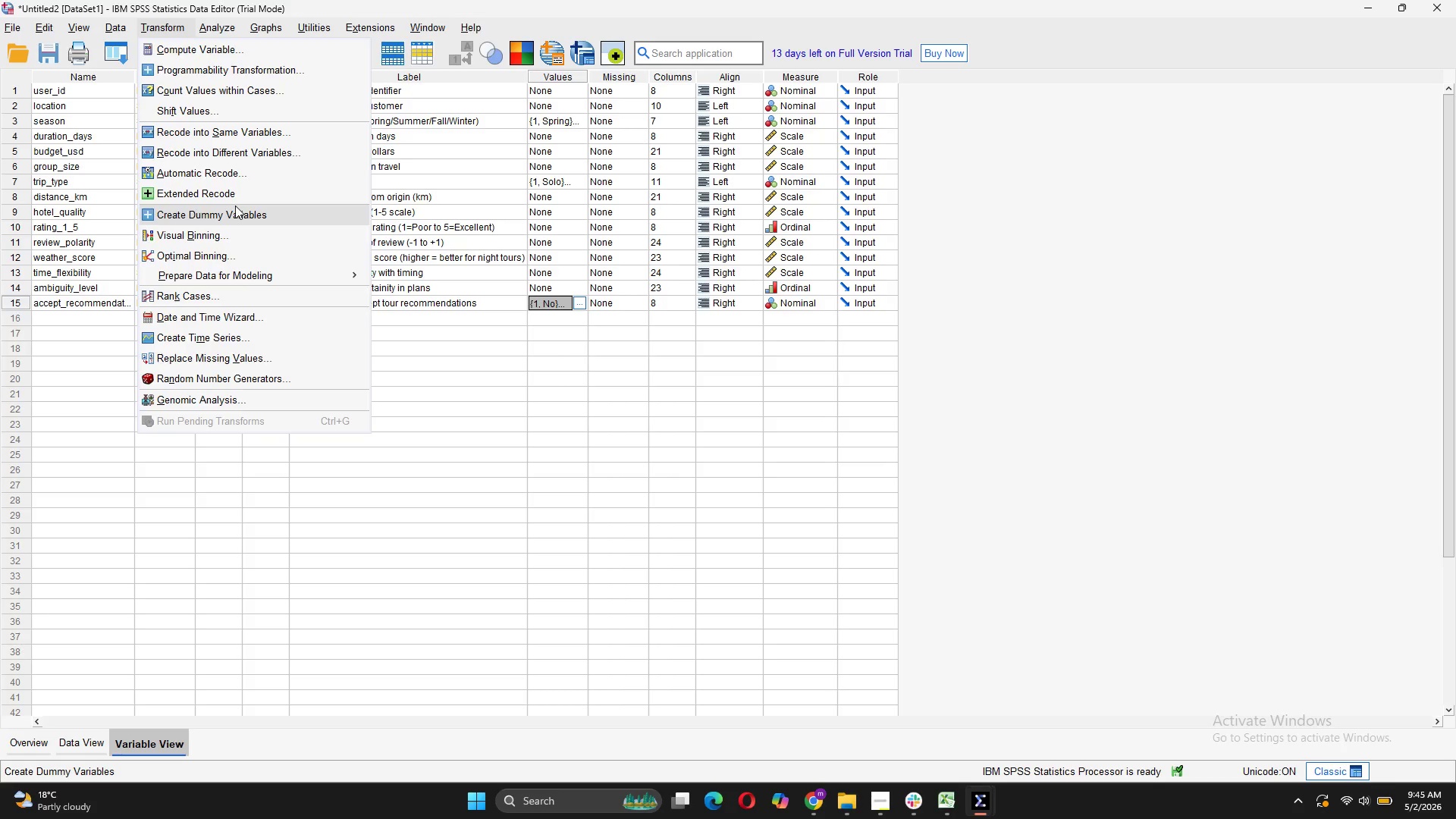 
left_click([221, 152])
 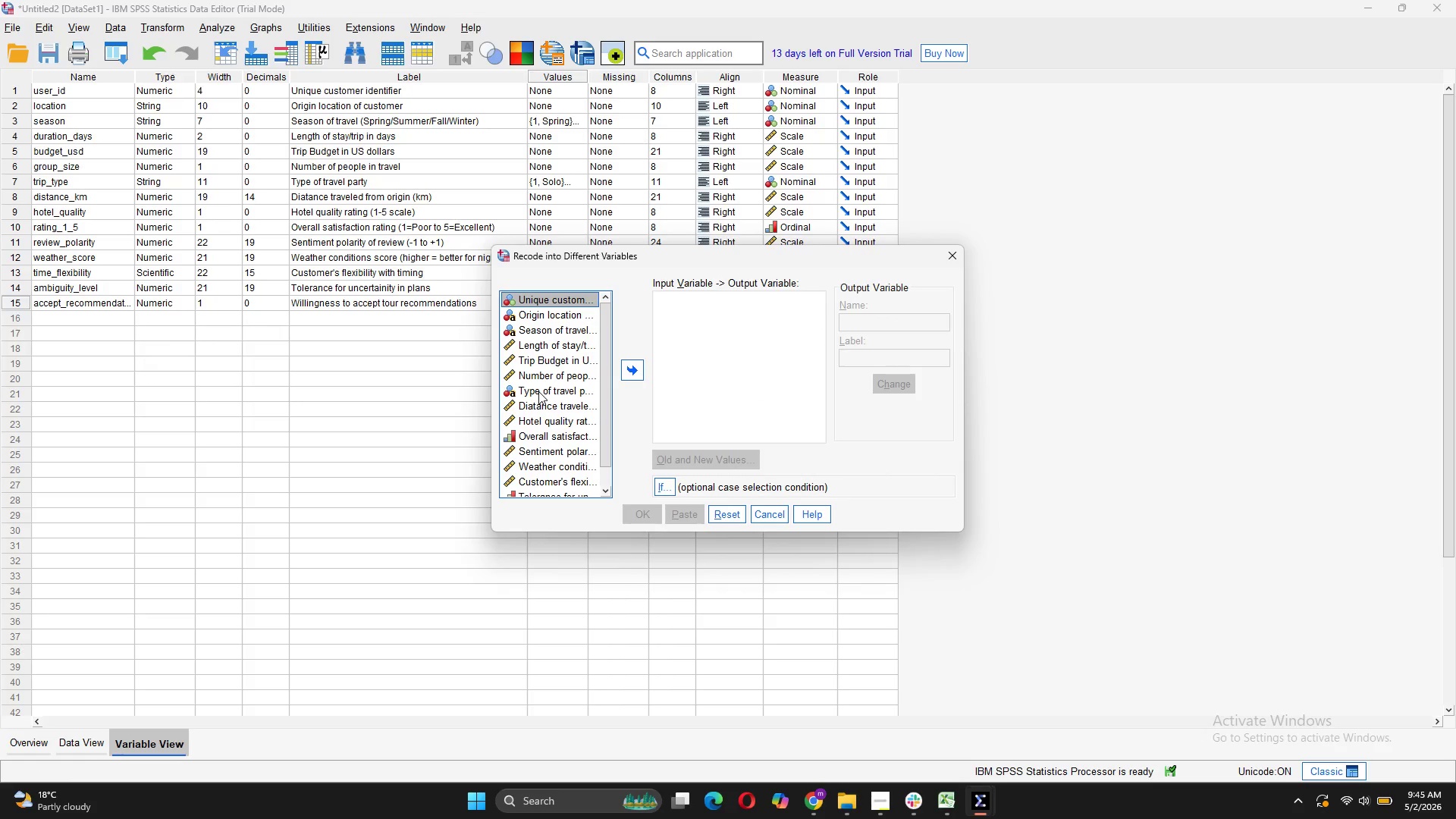 
wait(6.66)
 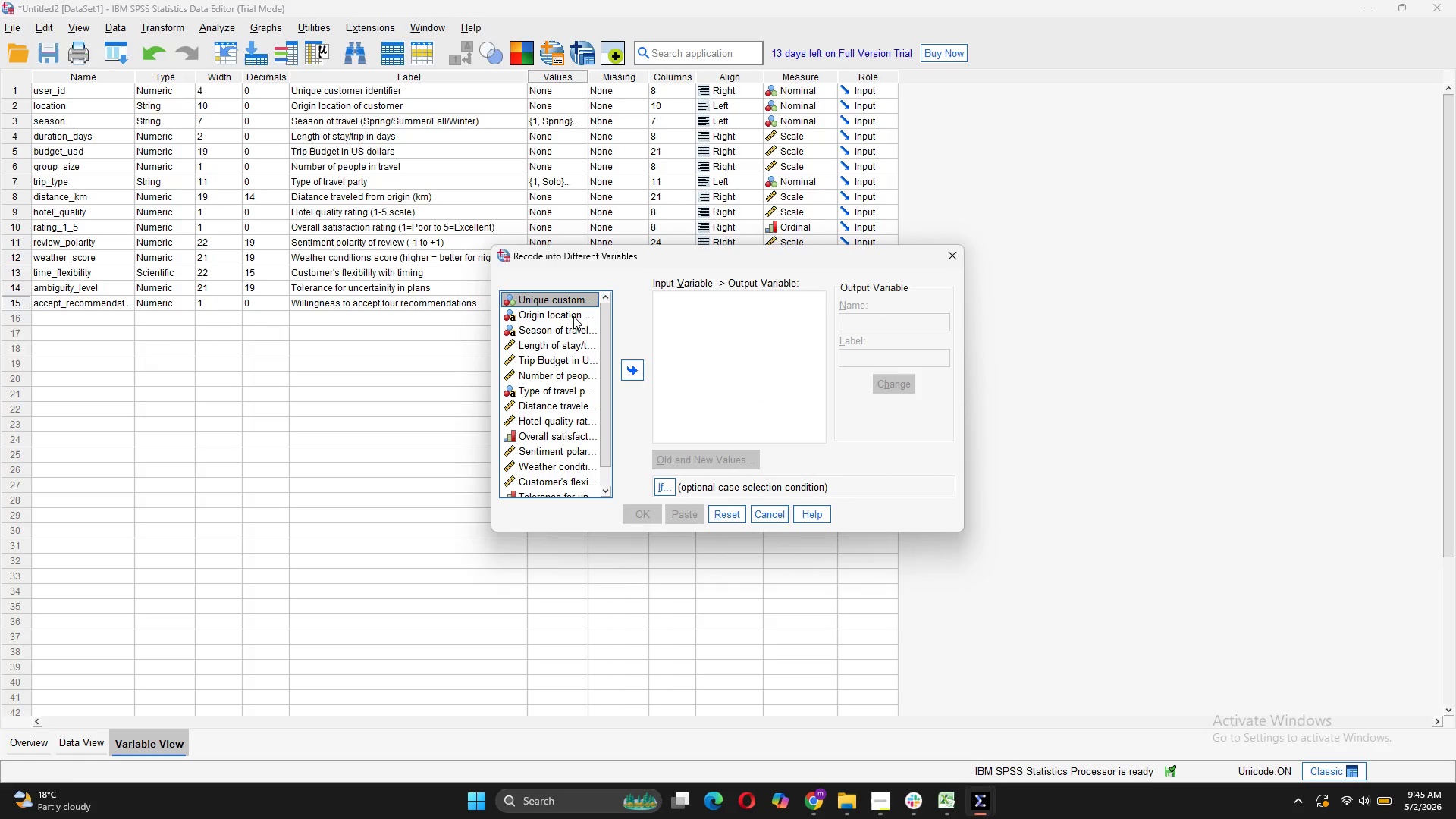 
left_click([538, 391])
 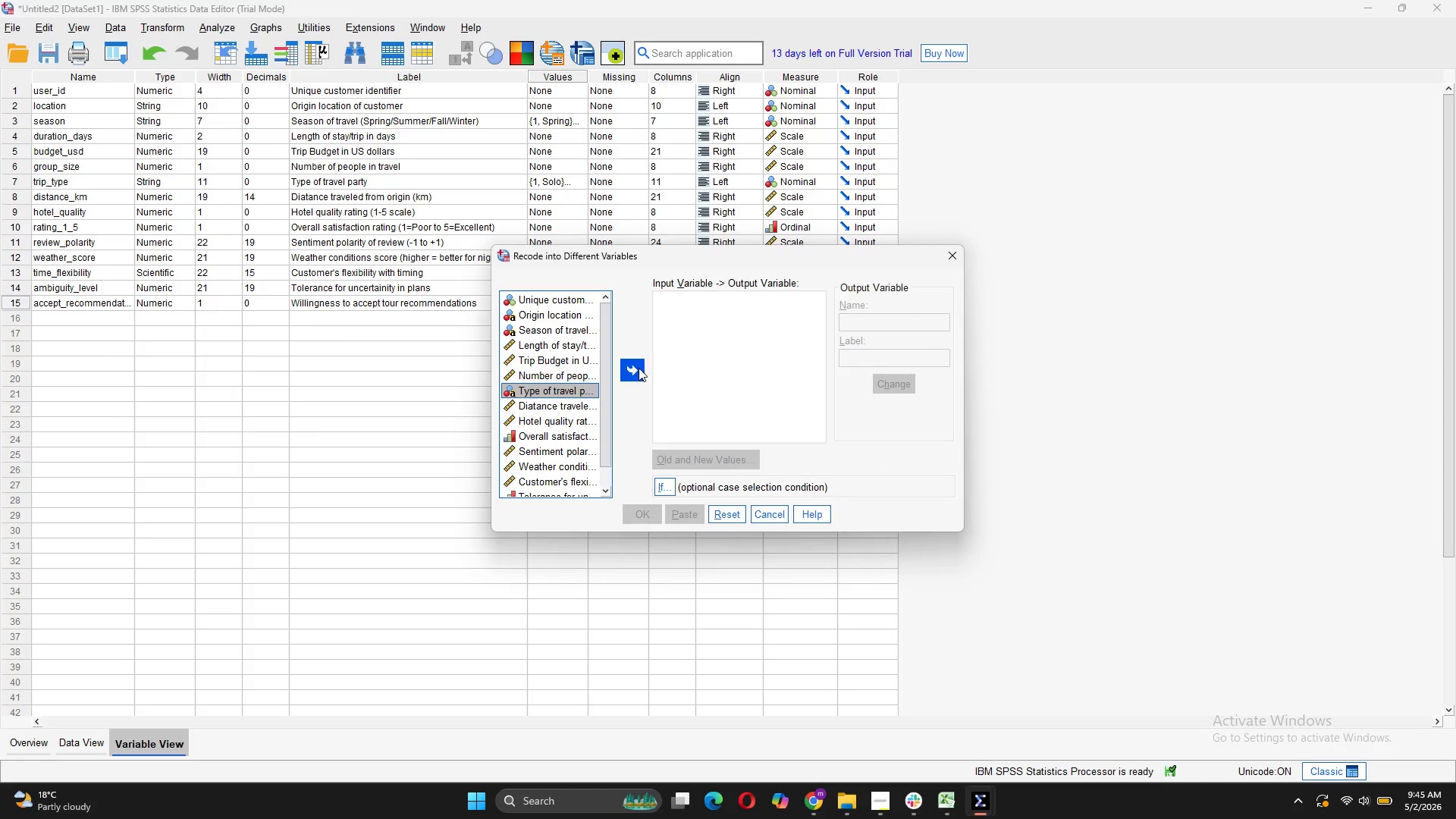 
left_click([634, 369])
 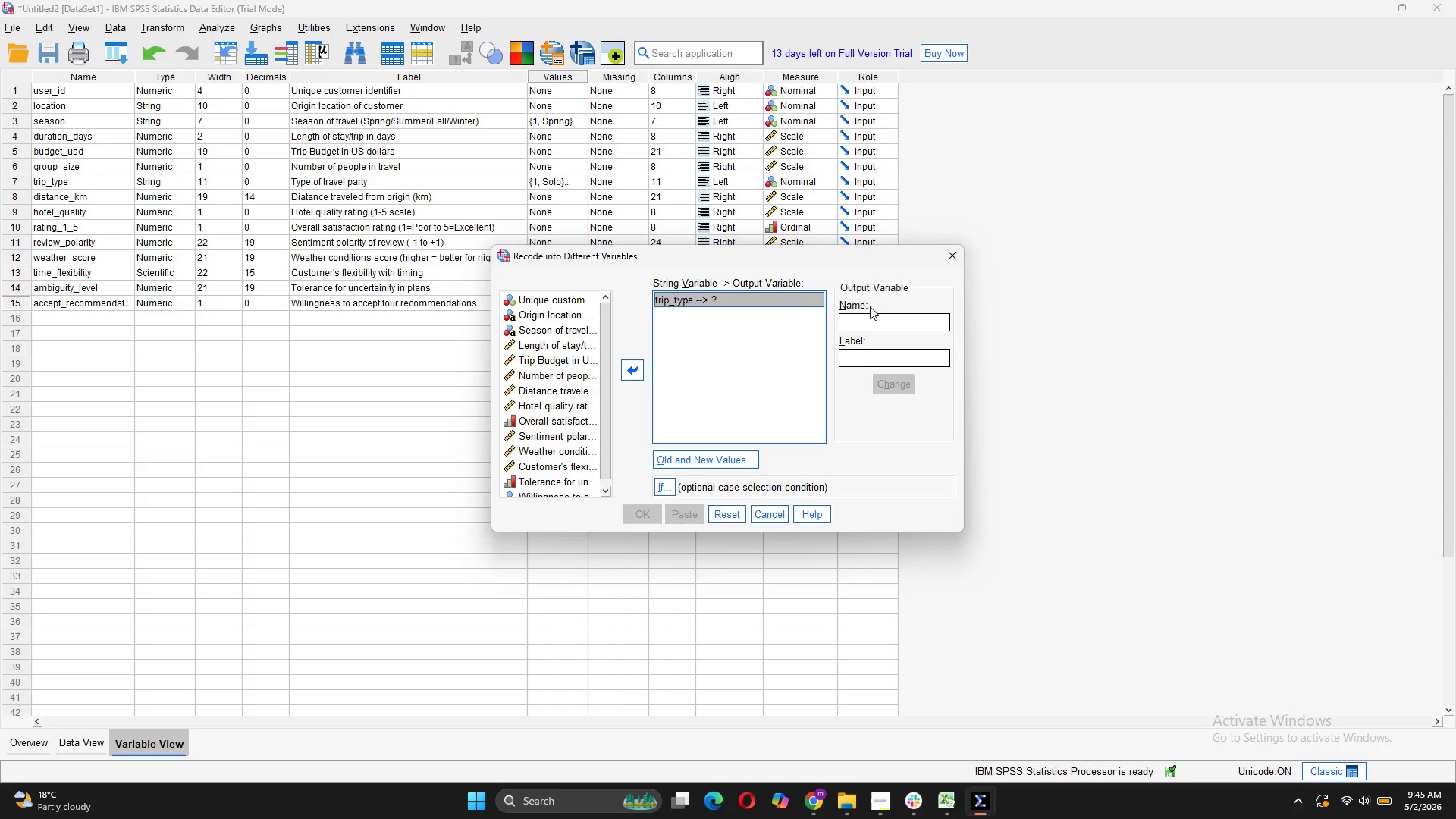 
left_click([873, 322])
 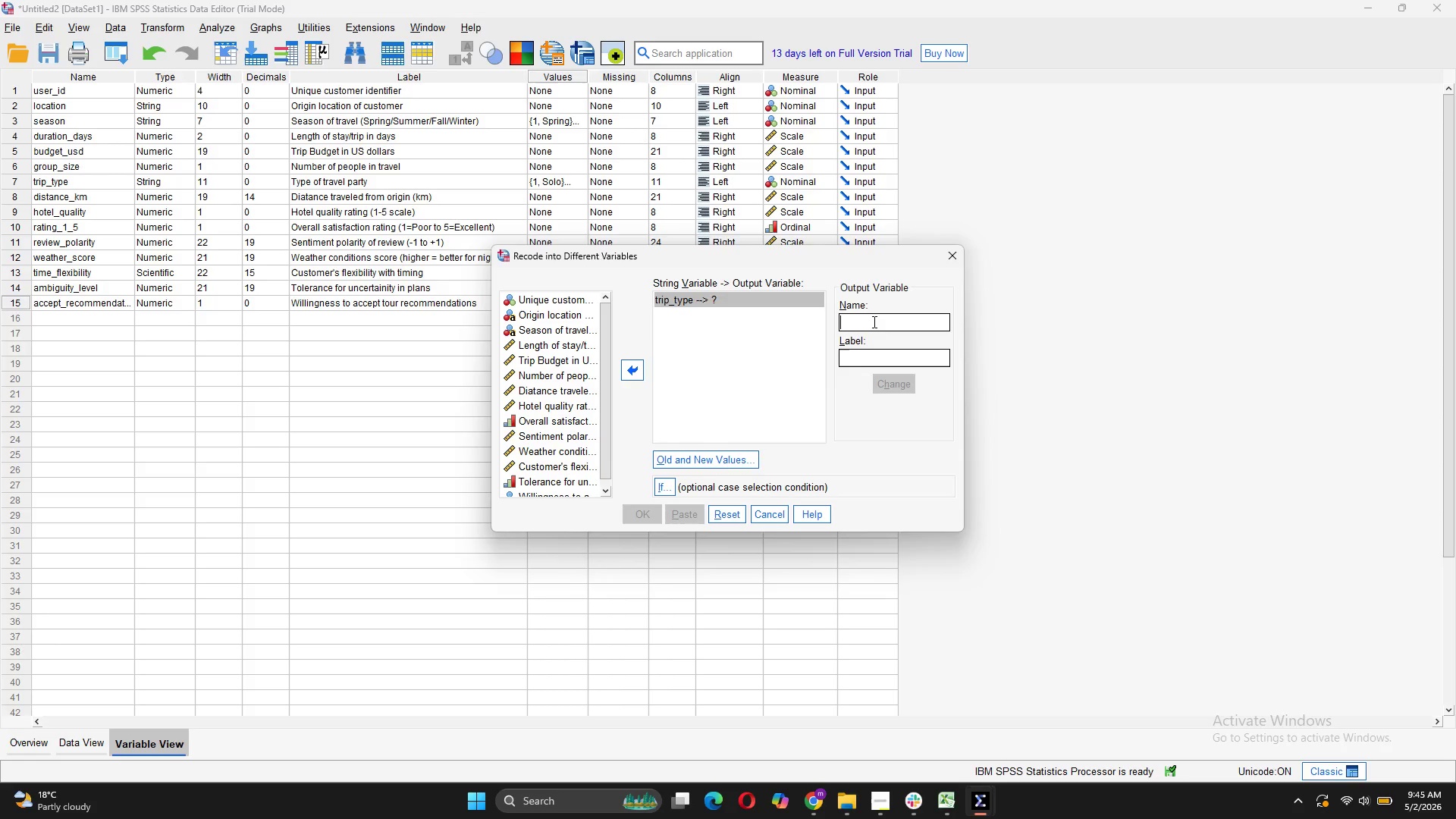 
type(TourCategory)
 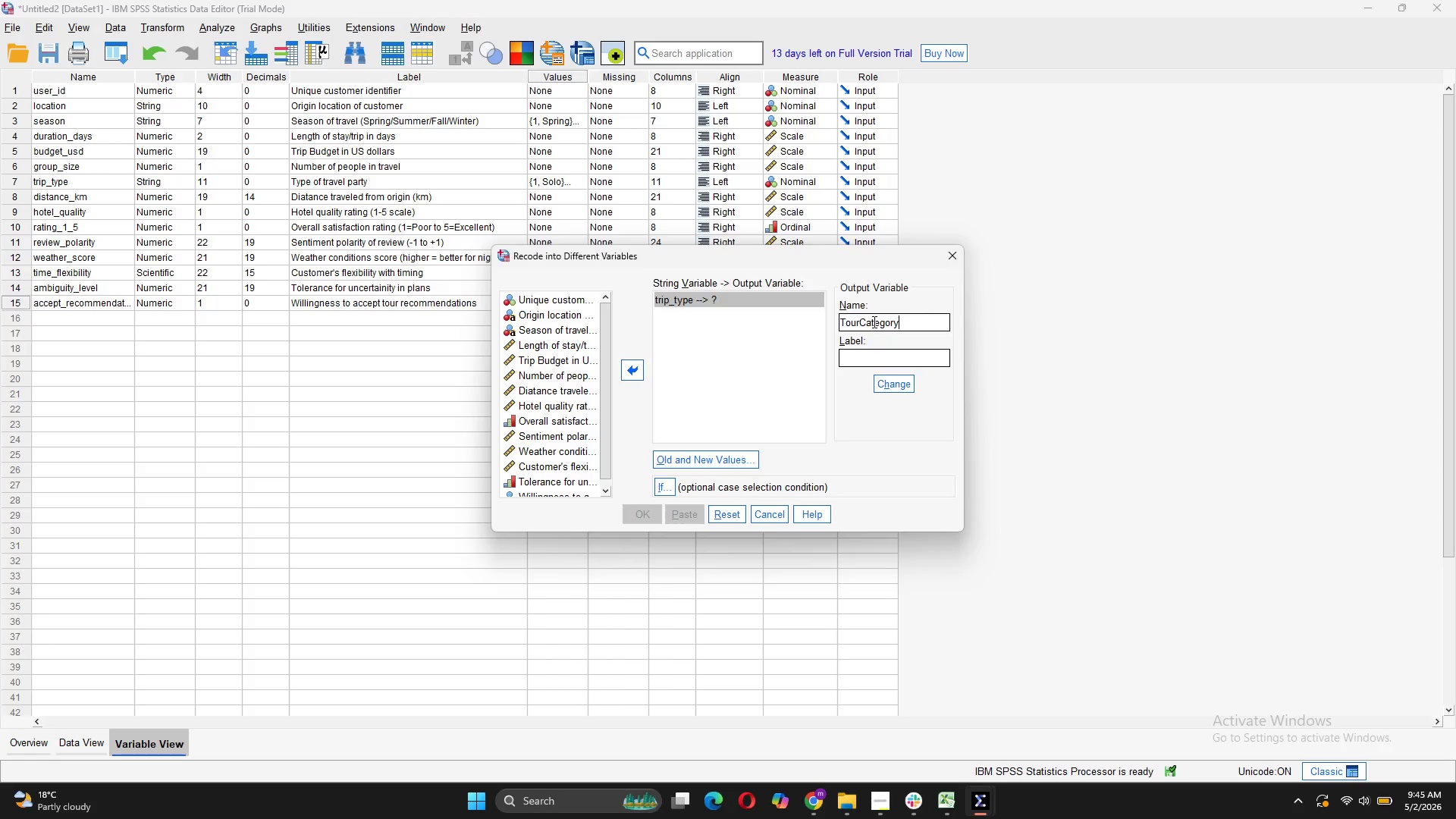 
wait(8.19)
 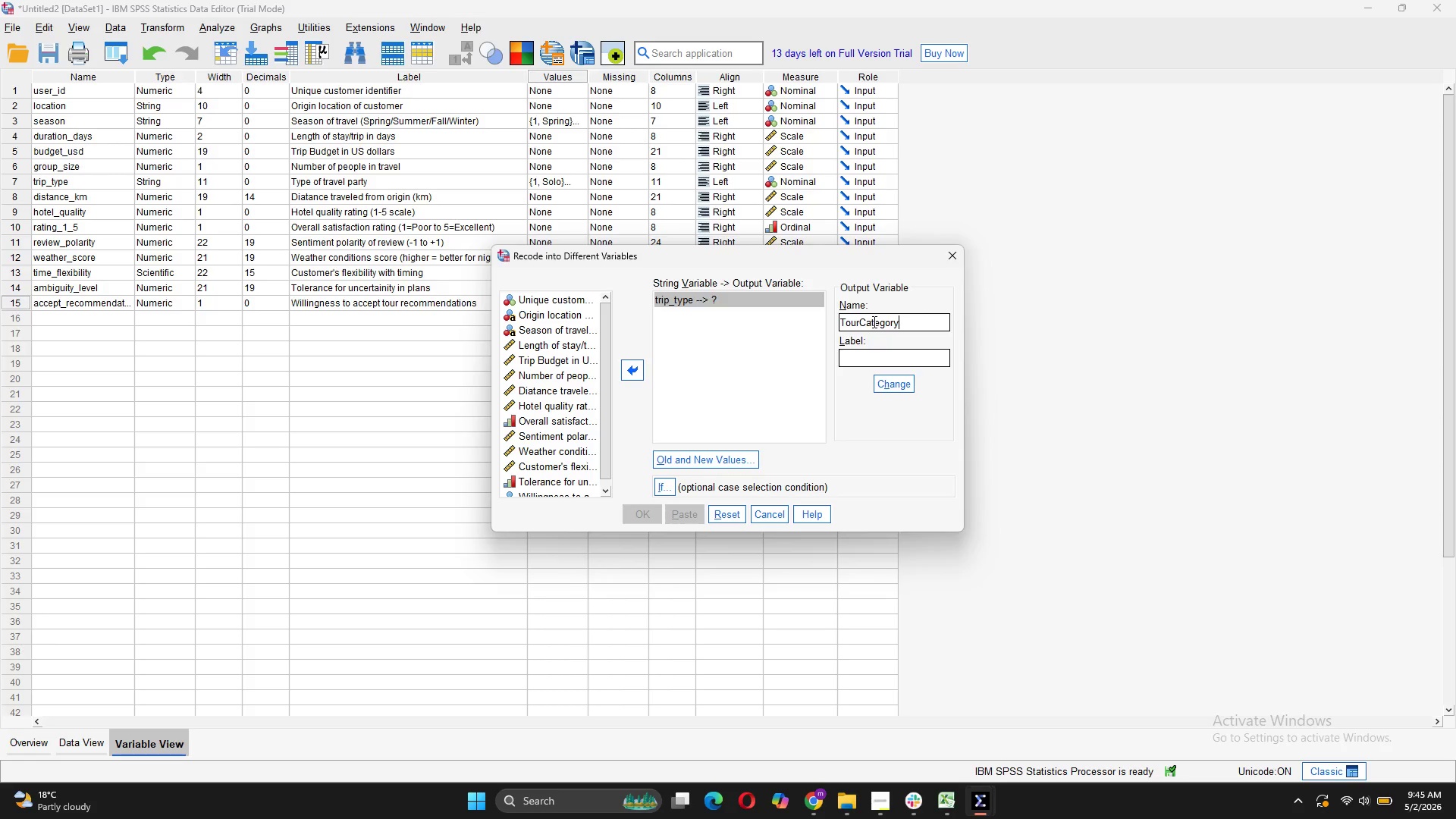 
left_click([860, 365])
 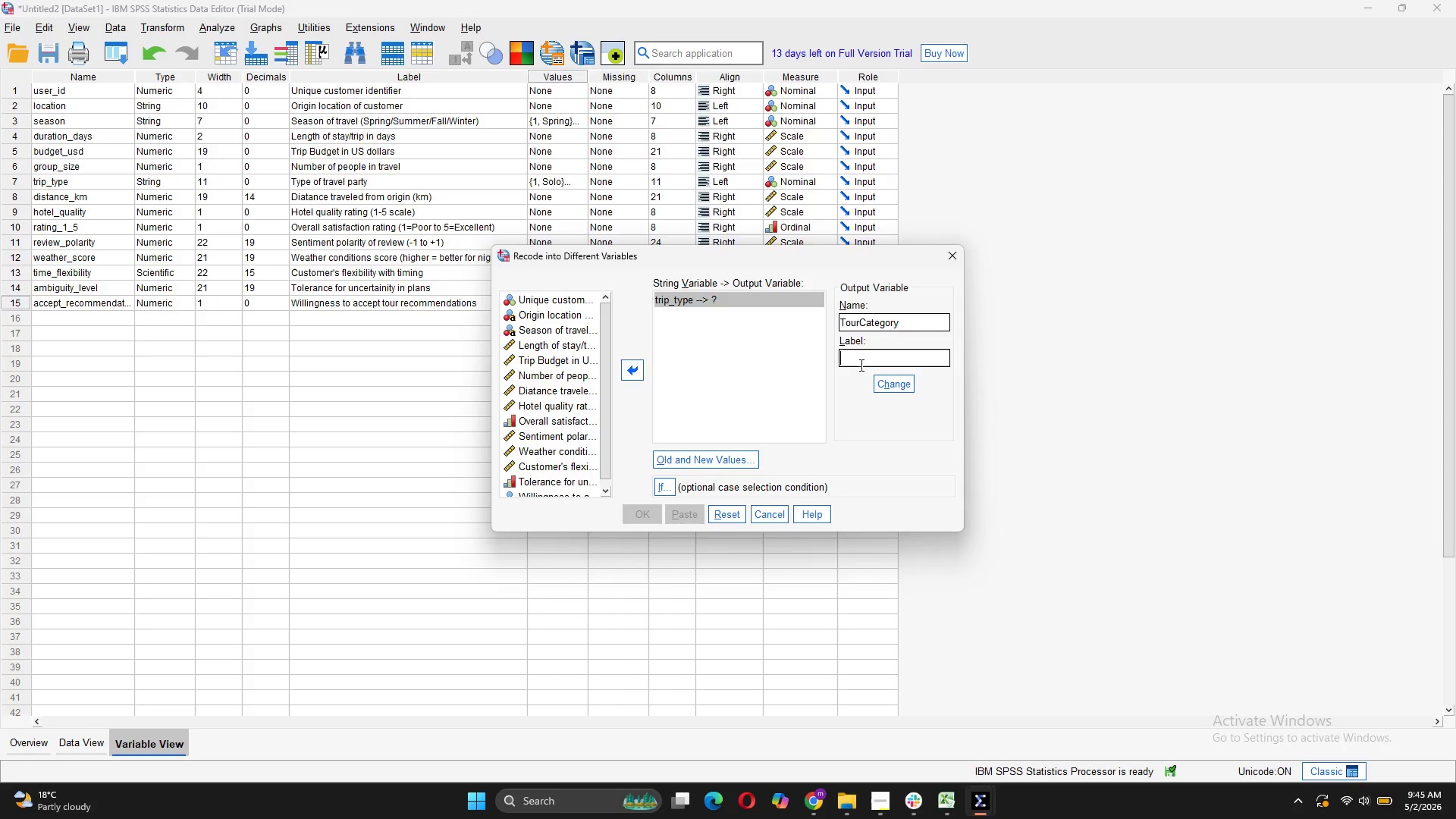 
type(Tour category for night kayak)
 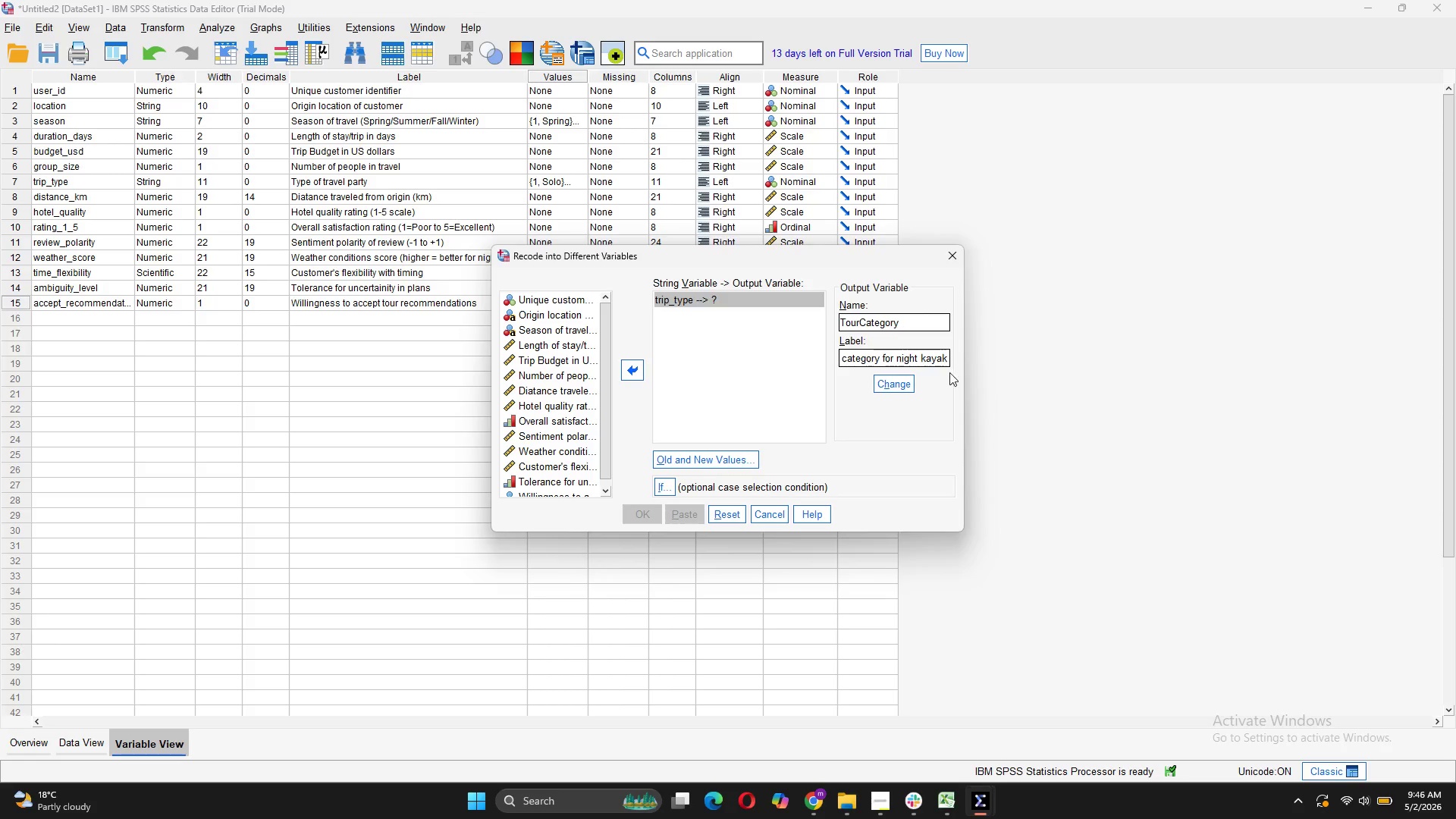 
left_click([908, 391])
 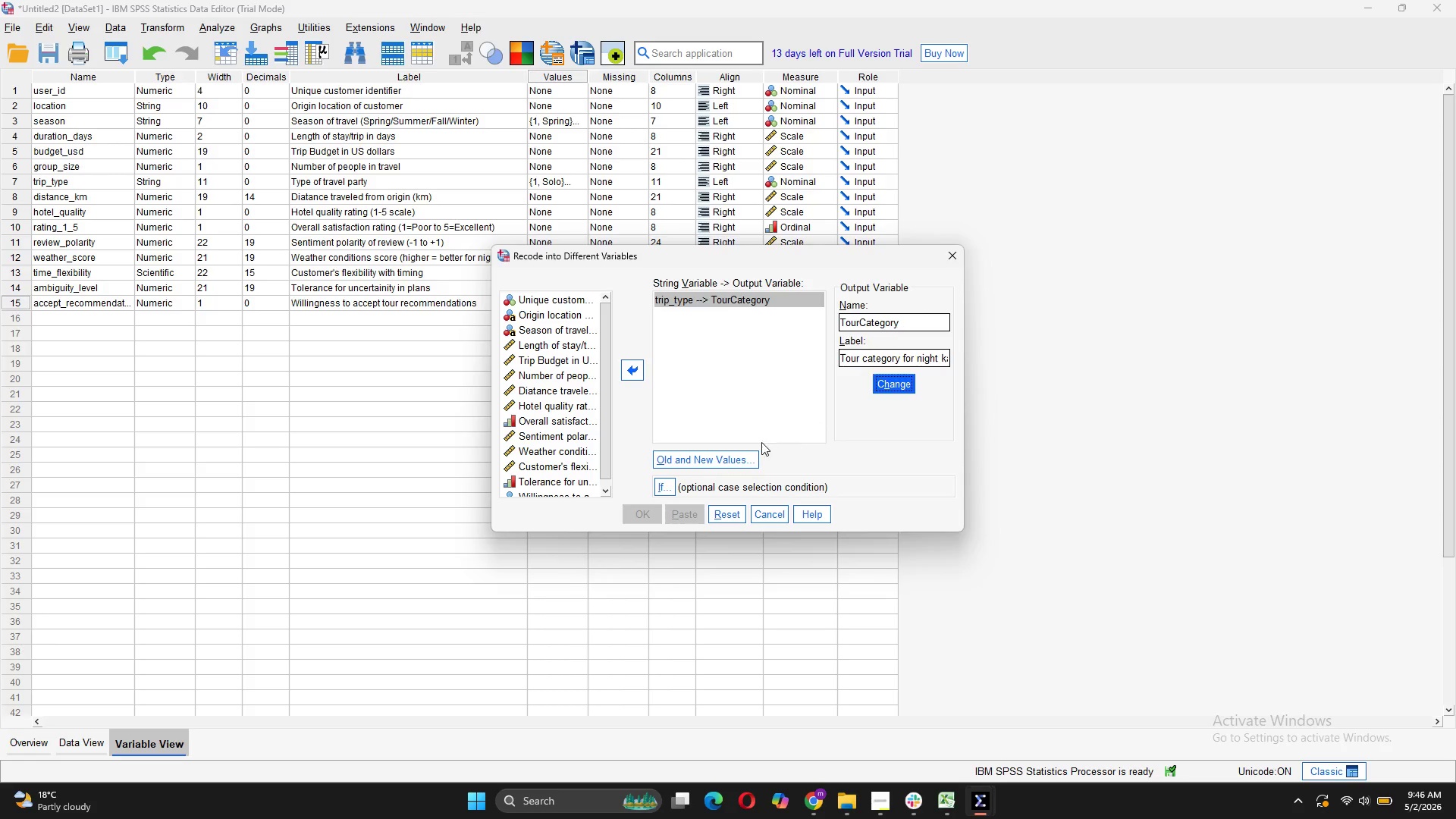 
left_click([733, 457])
 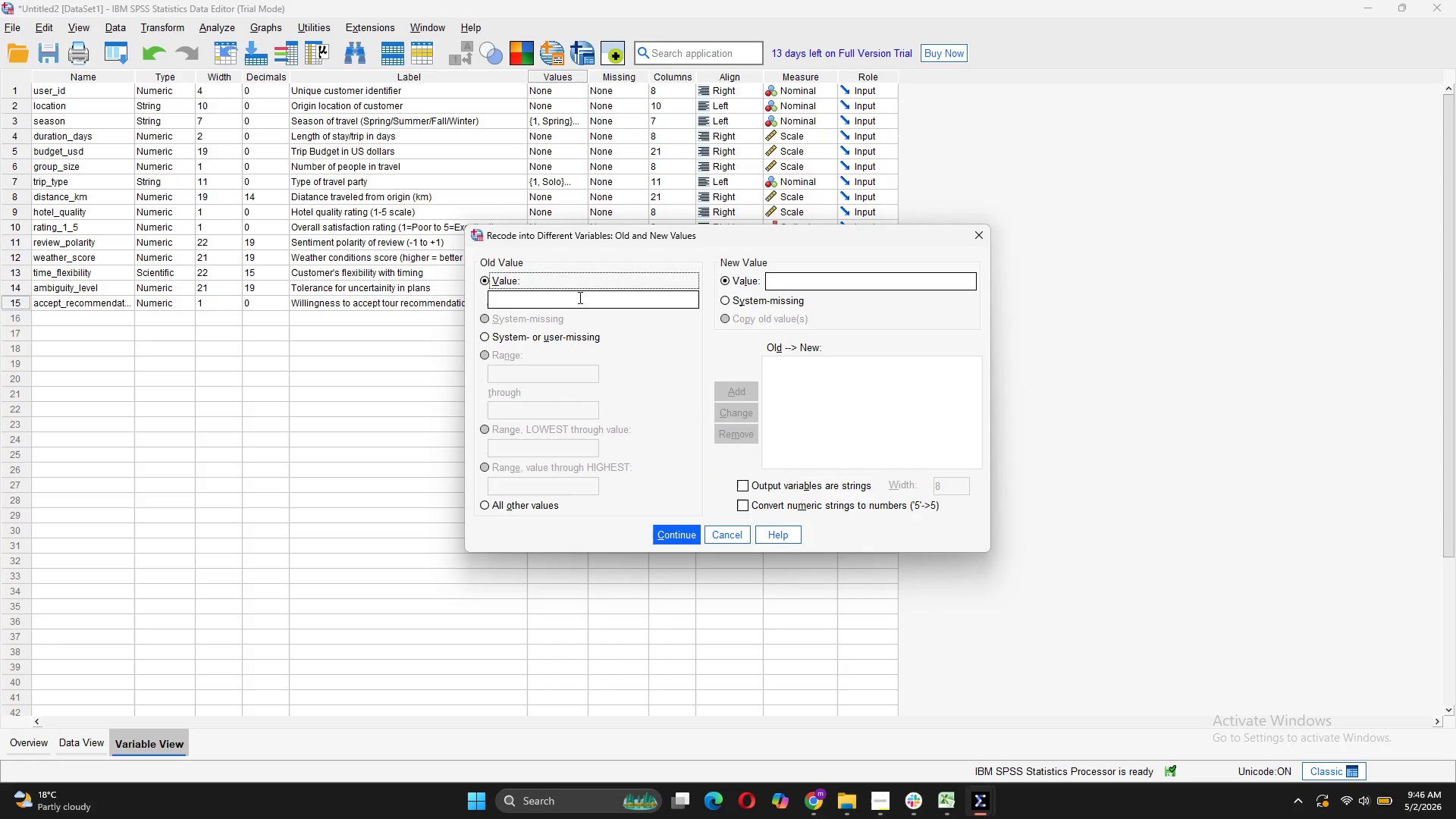 
wait(12.16)
 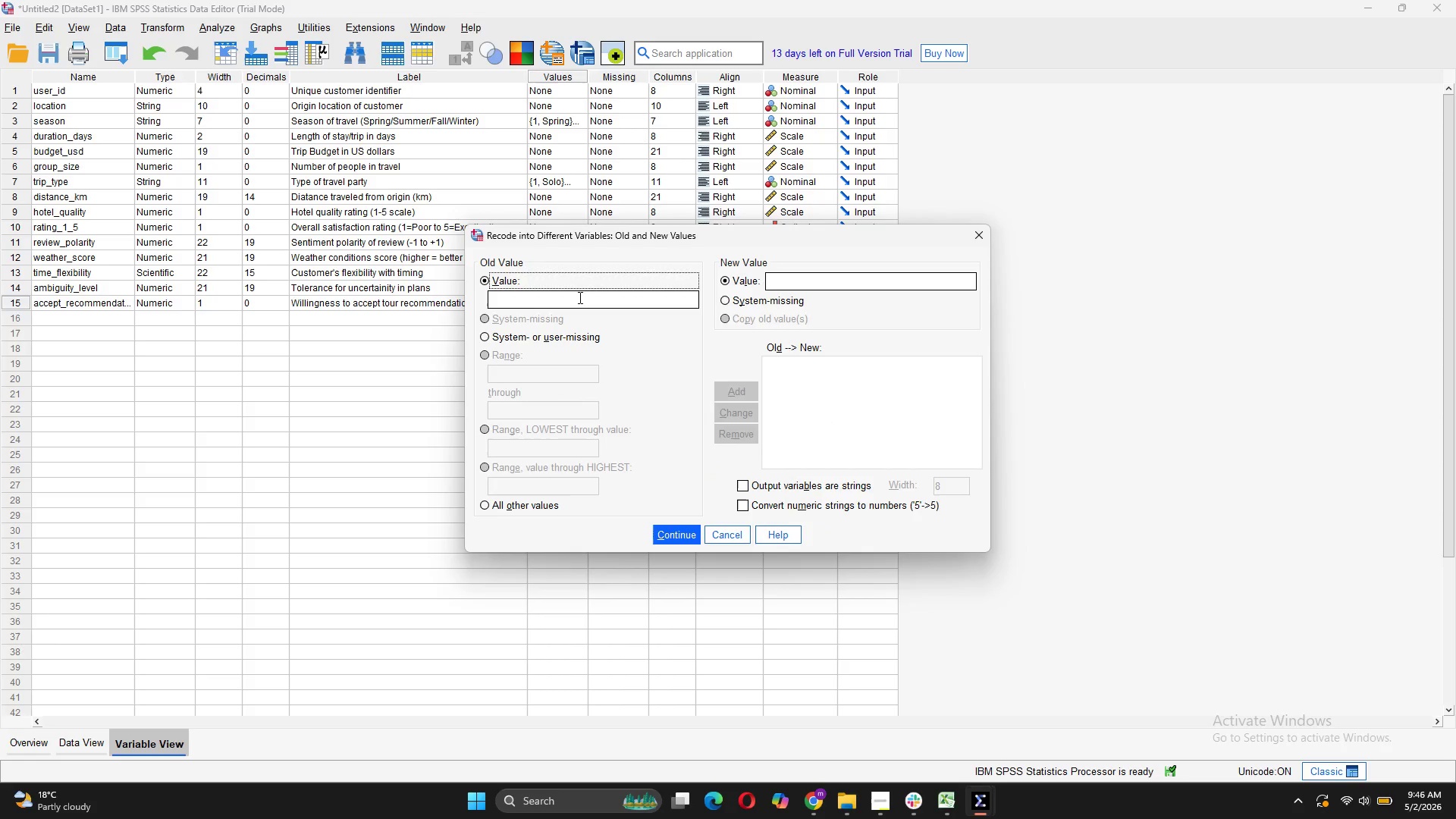 
left_click([959, 712])
 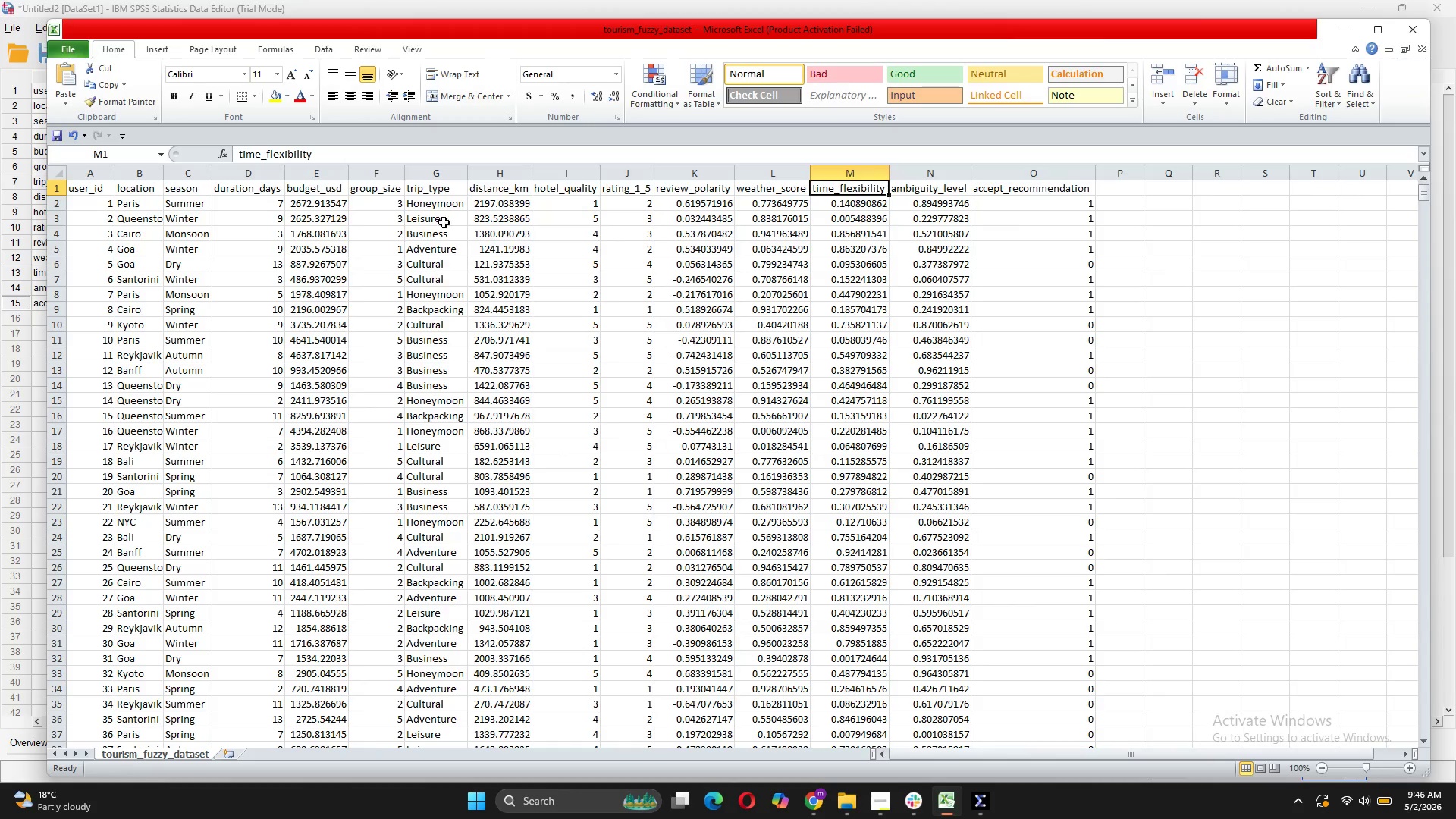 
wait(7.64)
 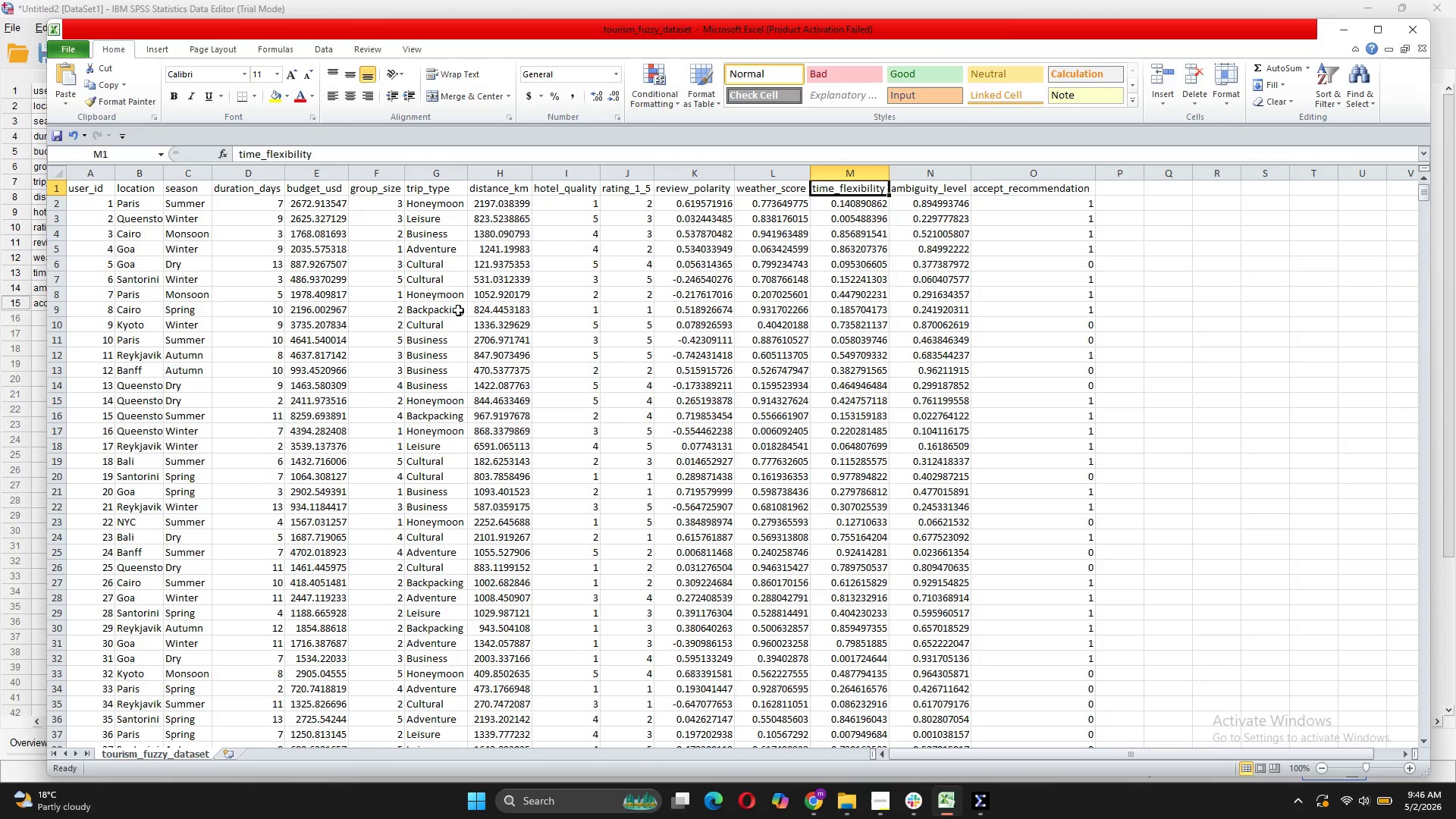 
double_click([468, 167])
 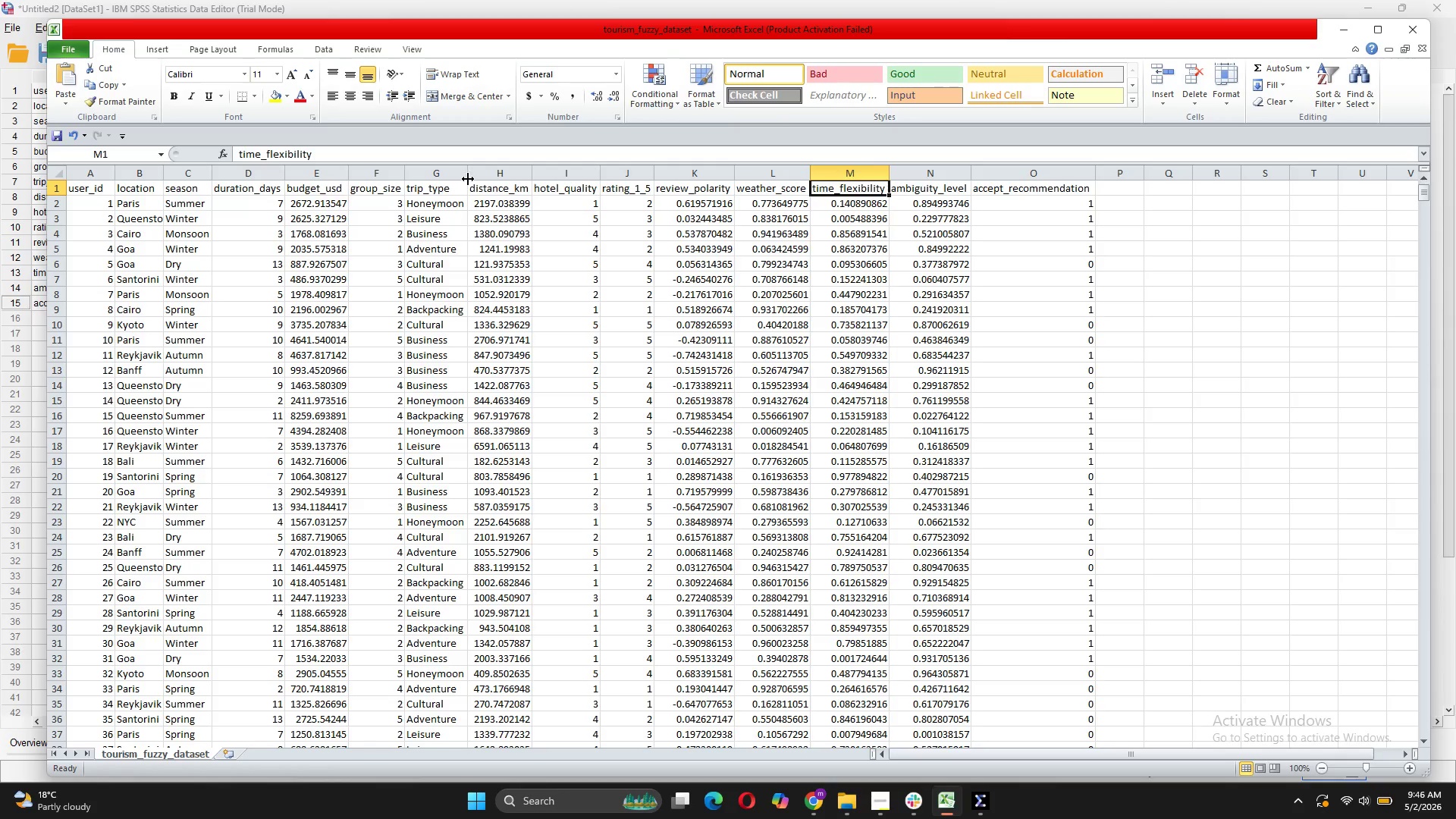 
double_click([469, 177])
 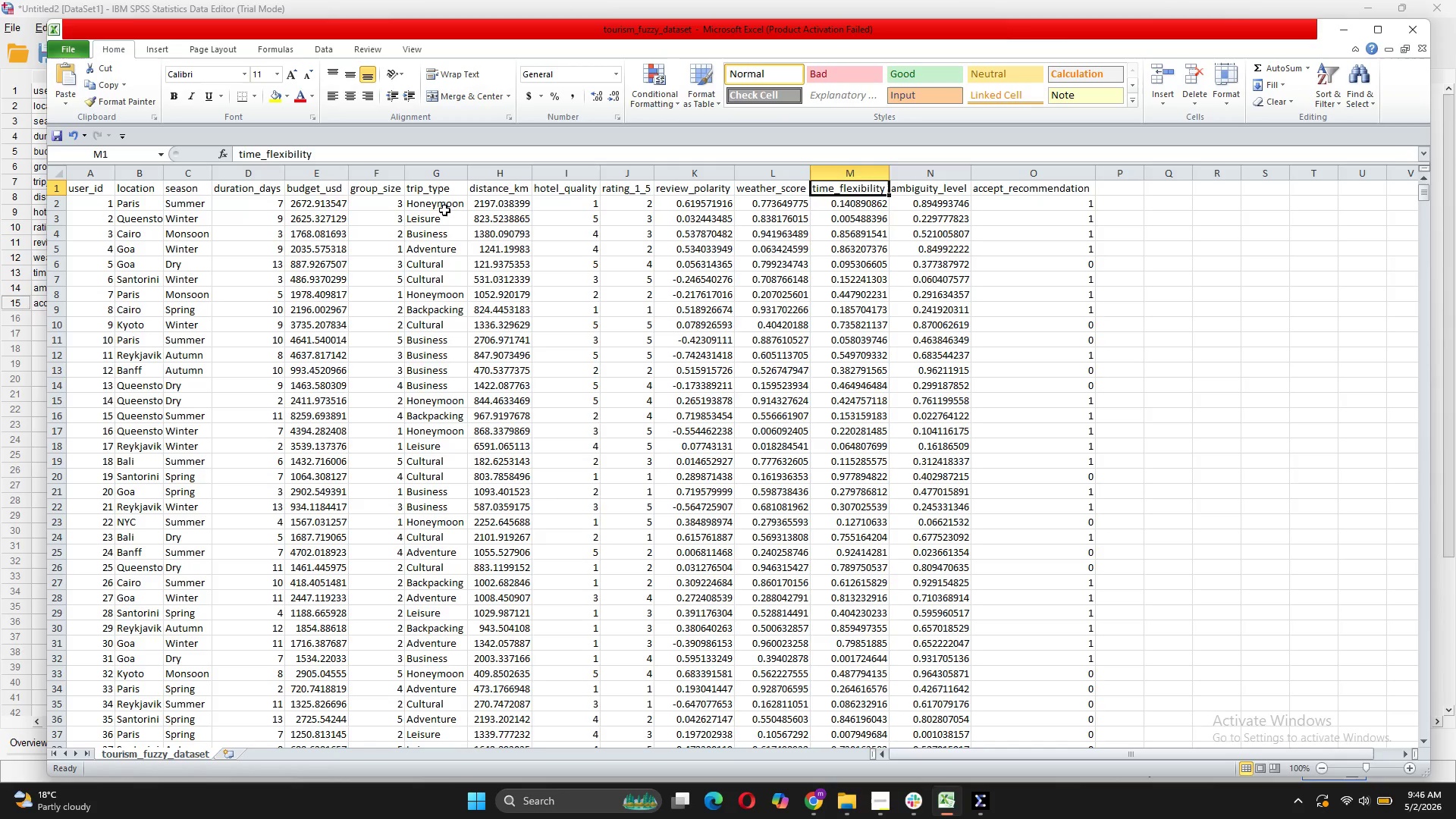 
scroll: coordinate [437, 291], scroll_direction: down, amount: 3.0
 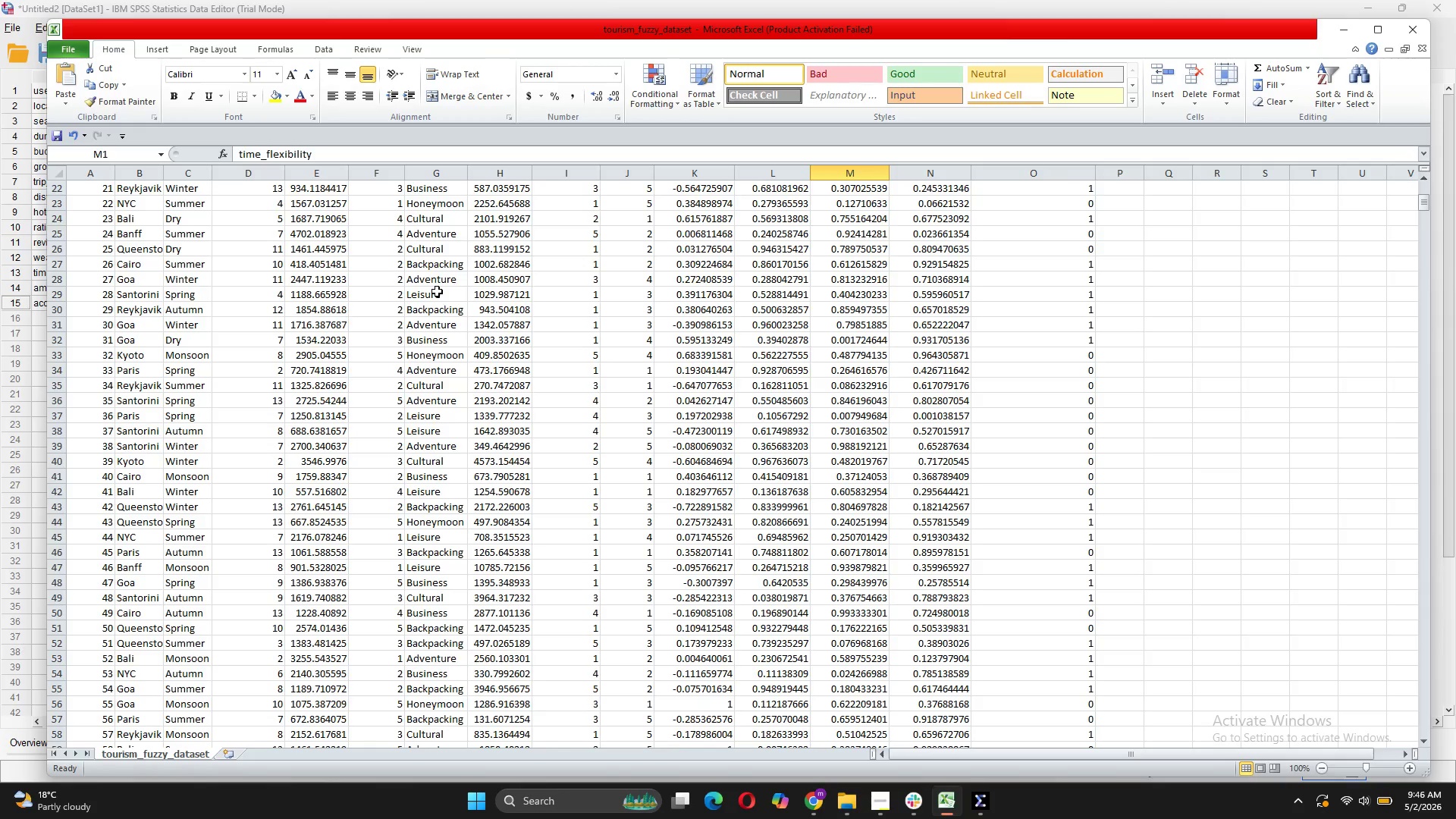 
scroll: coordinate [437, 291], scroll_direction: up, amount: 43.0
 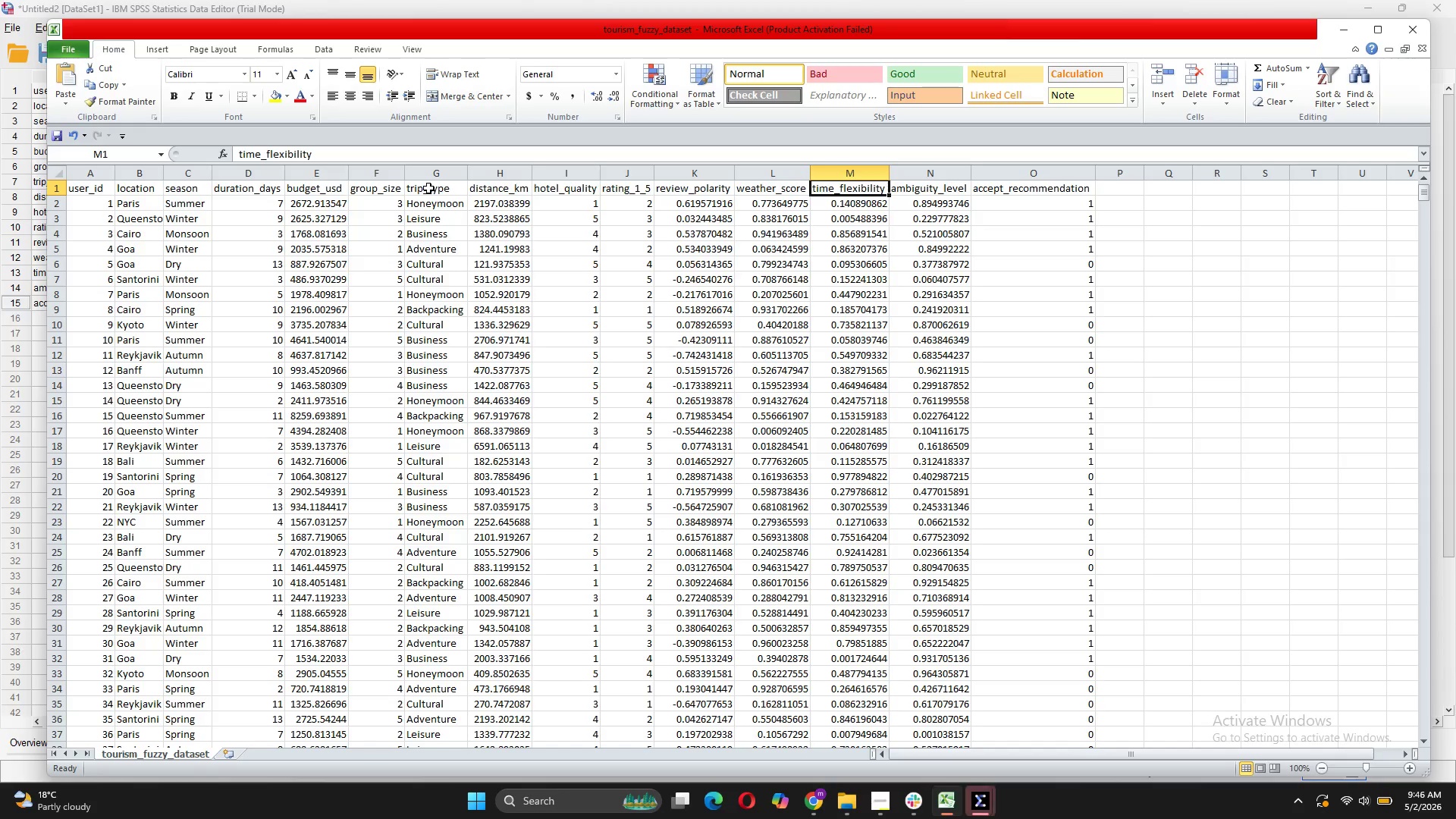 
left_click([428, 188])
 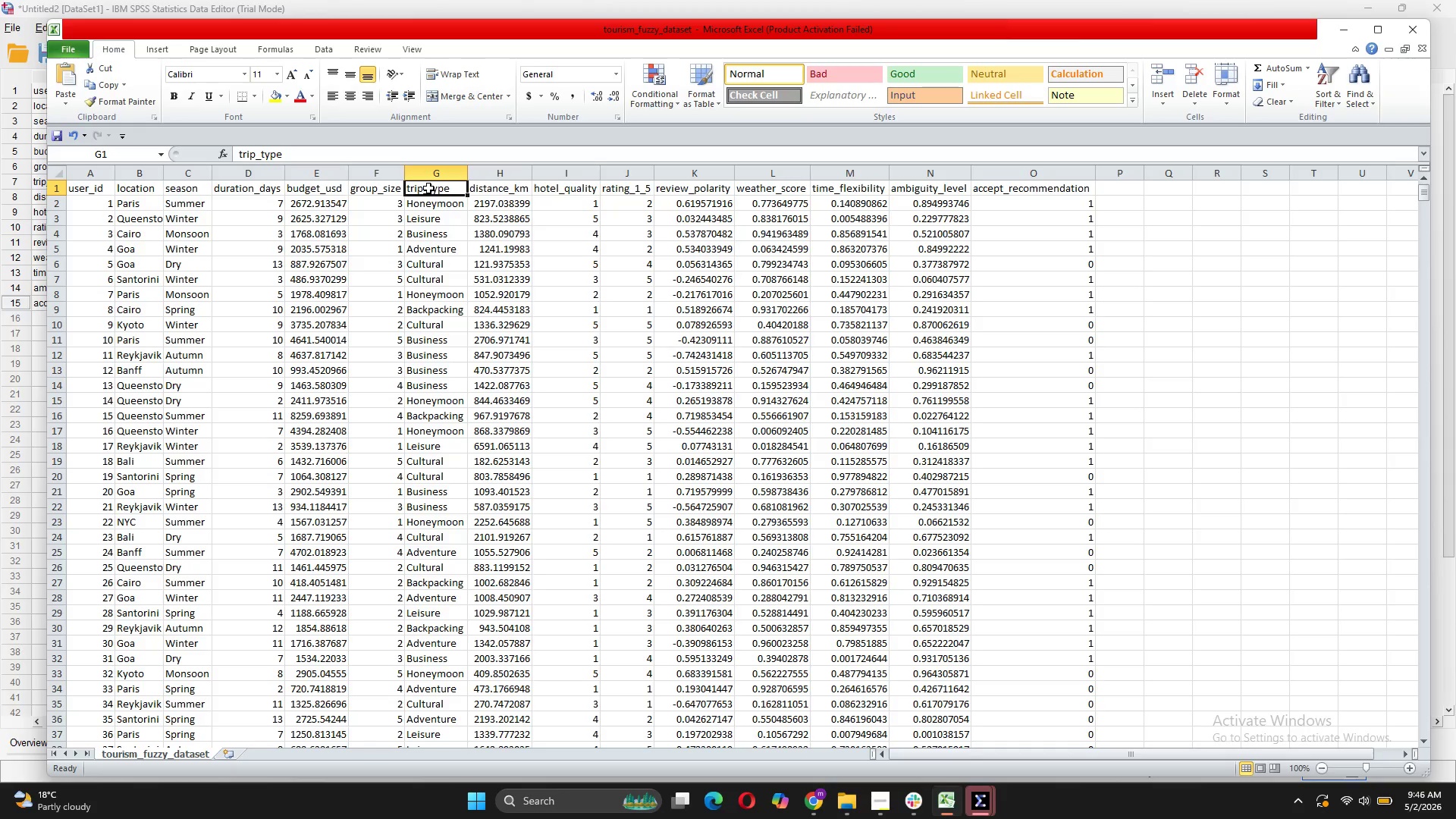 
right_click([428, 188])
 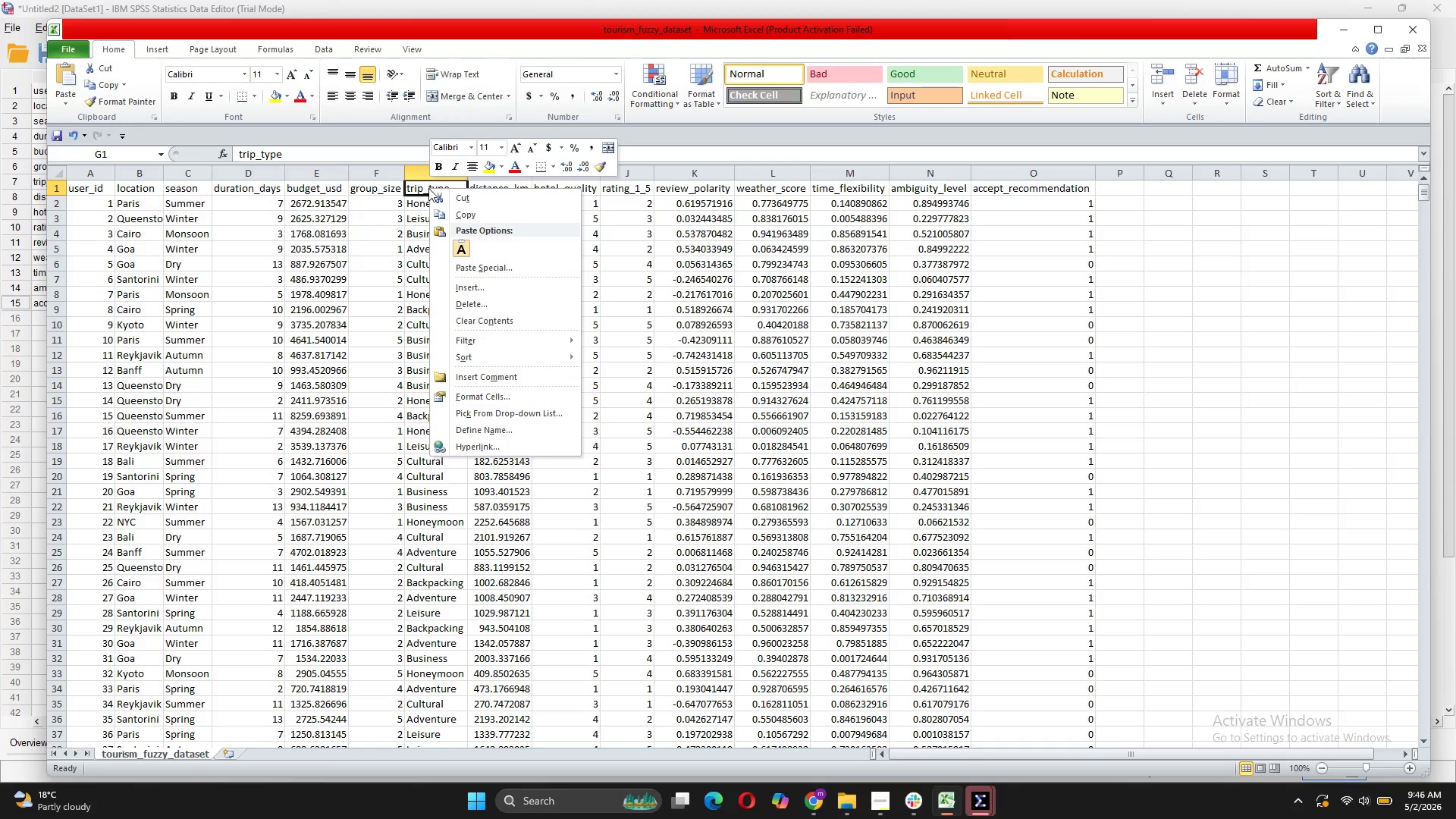 
wait(5.91)
 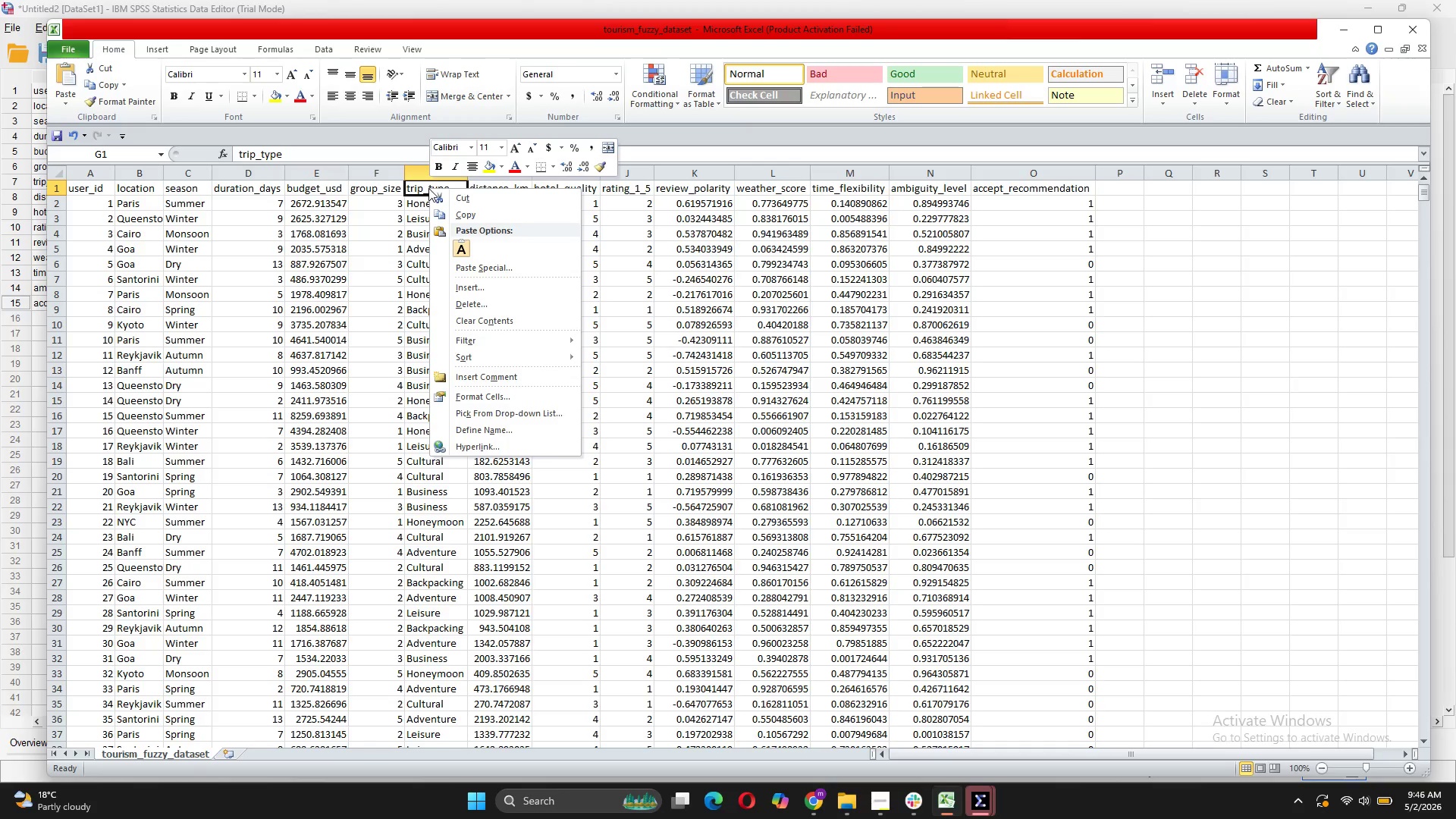 
mouse_move([502, 331])
 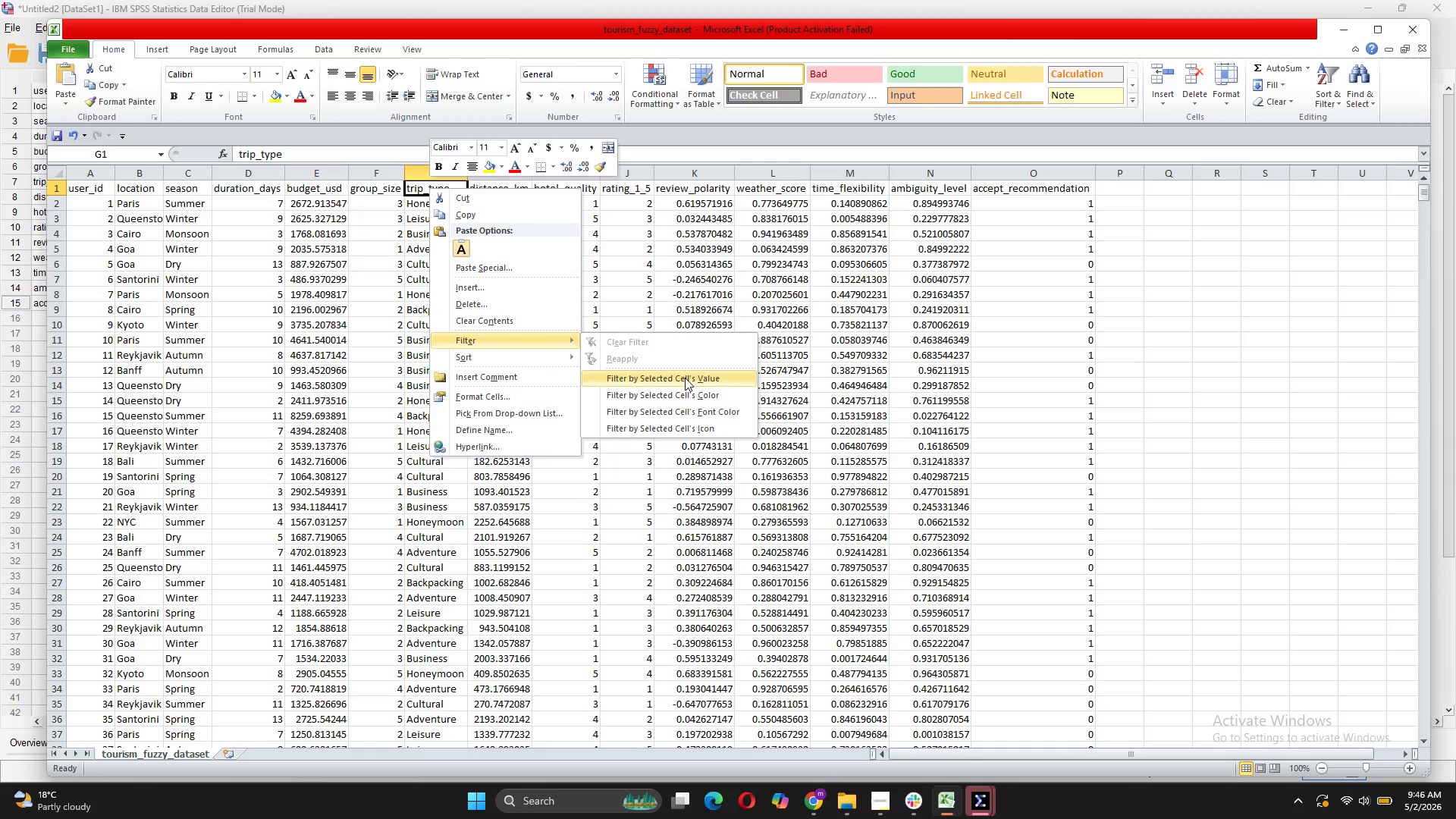 
left_click([685, 378])
 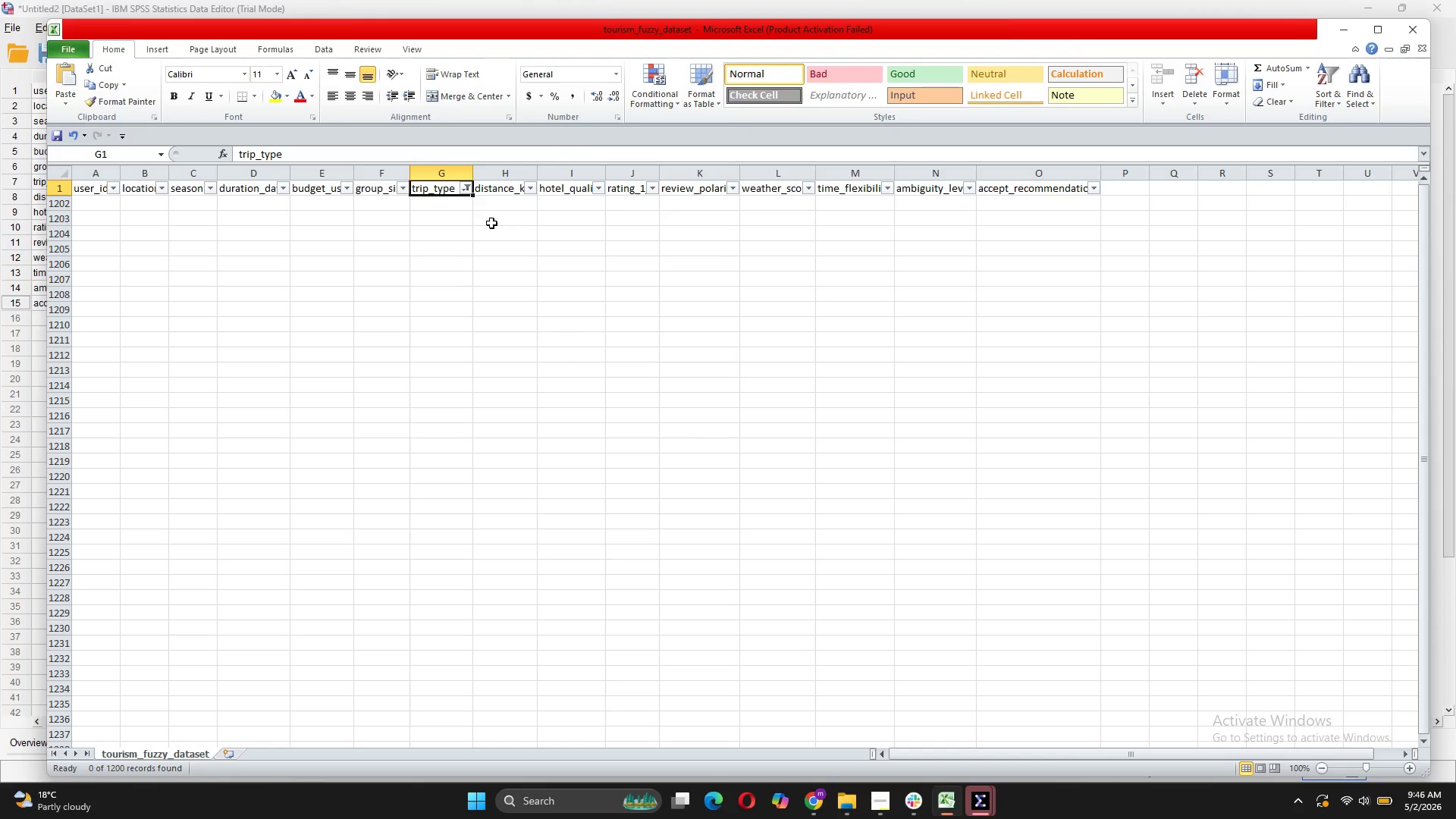 
left_click([465, 188])
 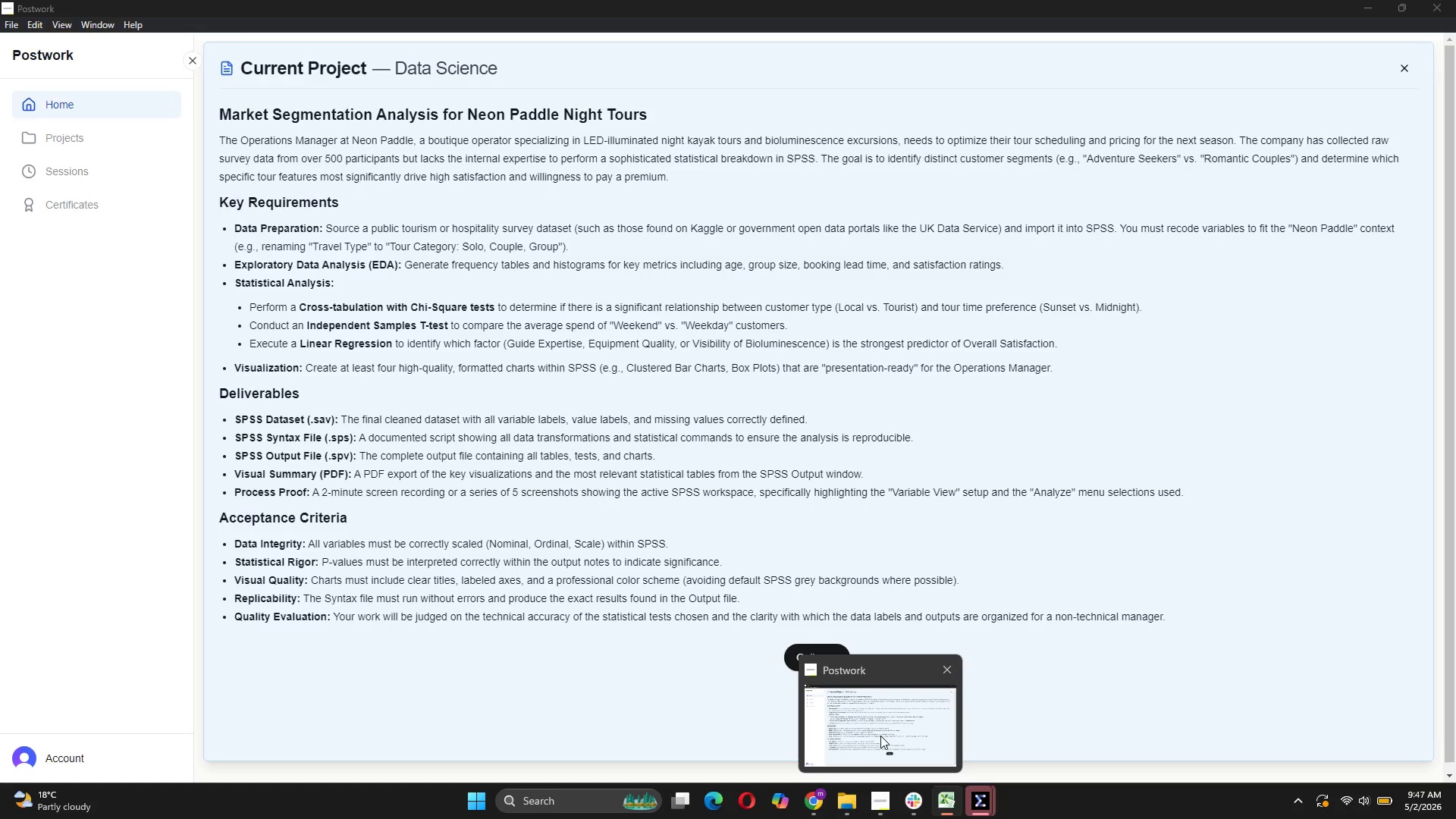 
wait(14.75)
 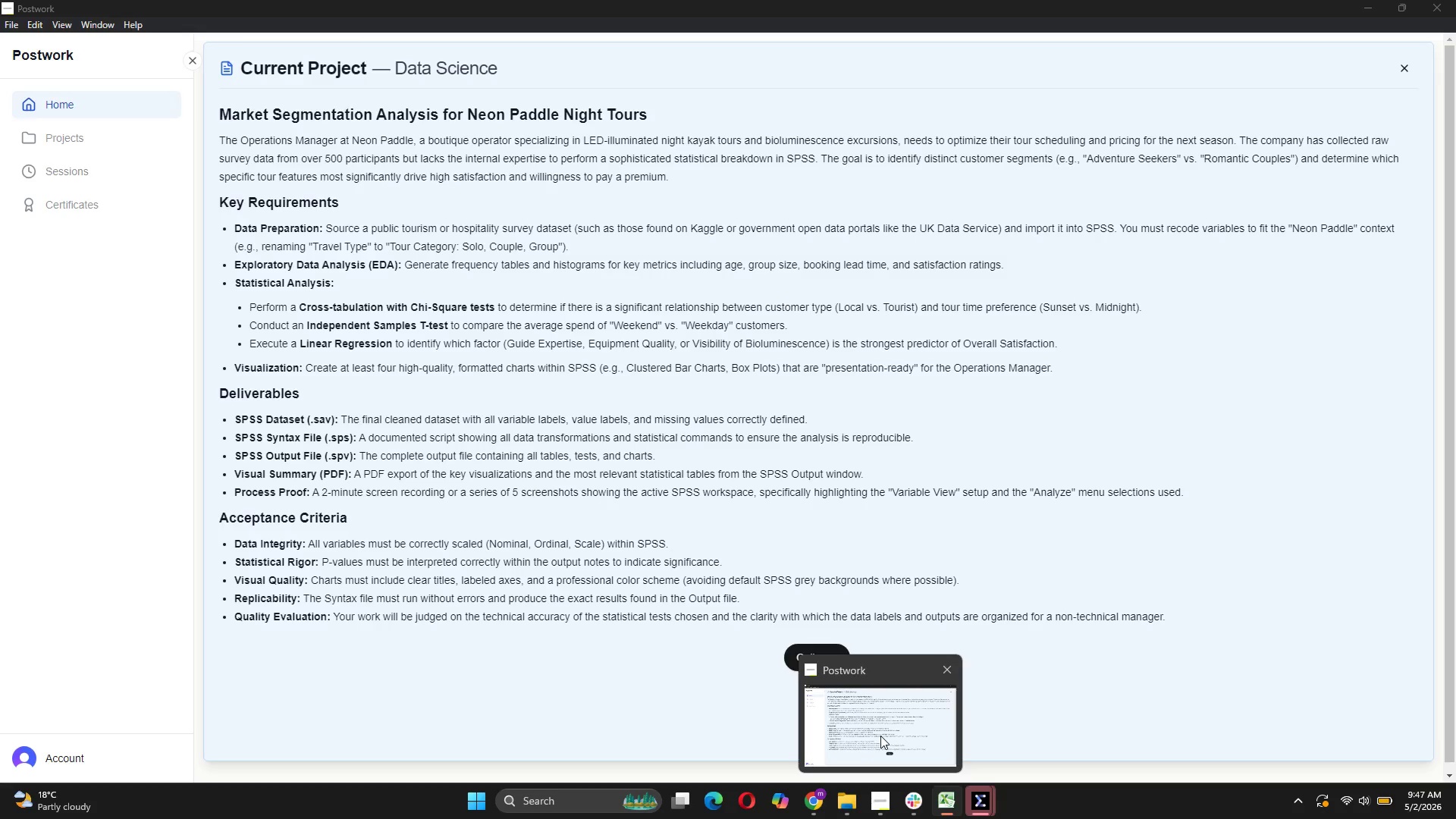 
left_click([659, 559])
 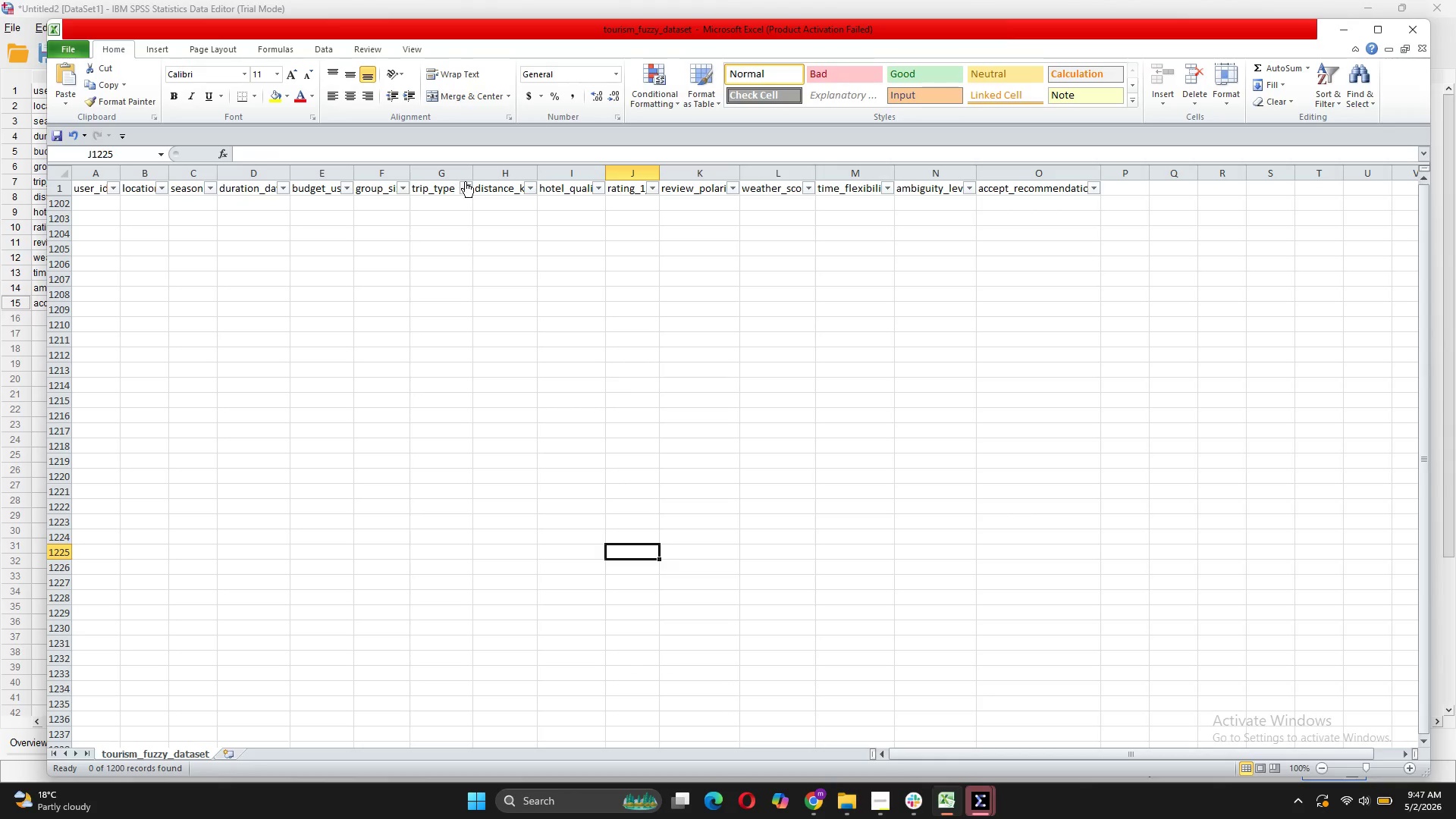 
left_click([465, 181])
 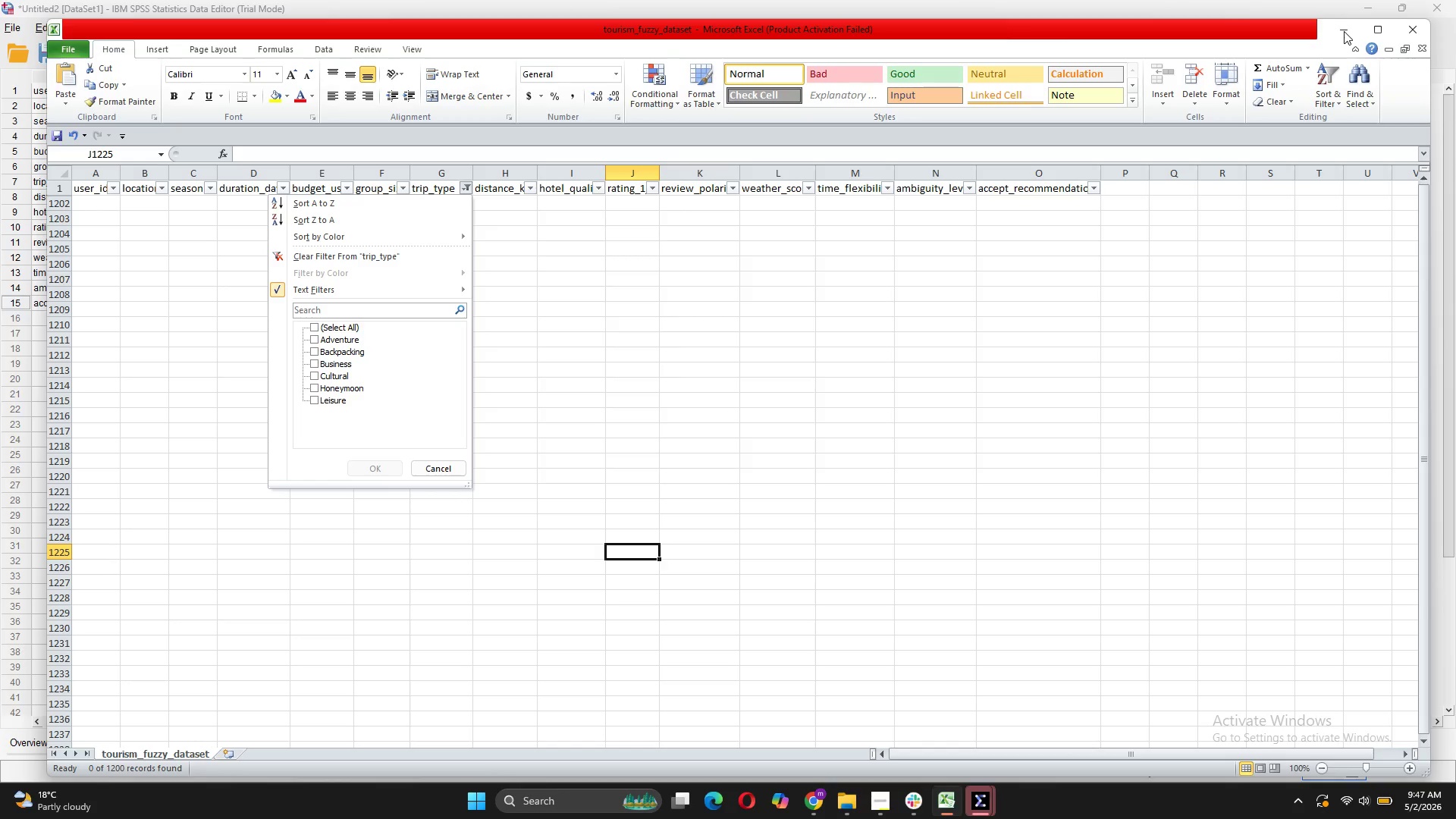 
wait(13.02)
 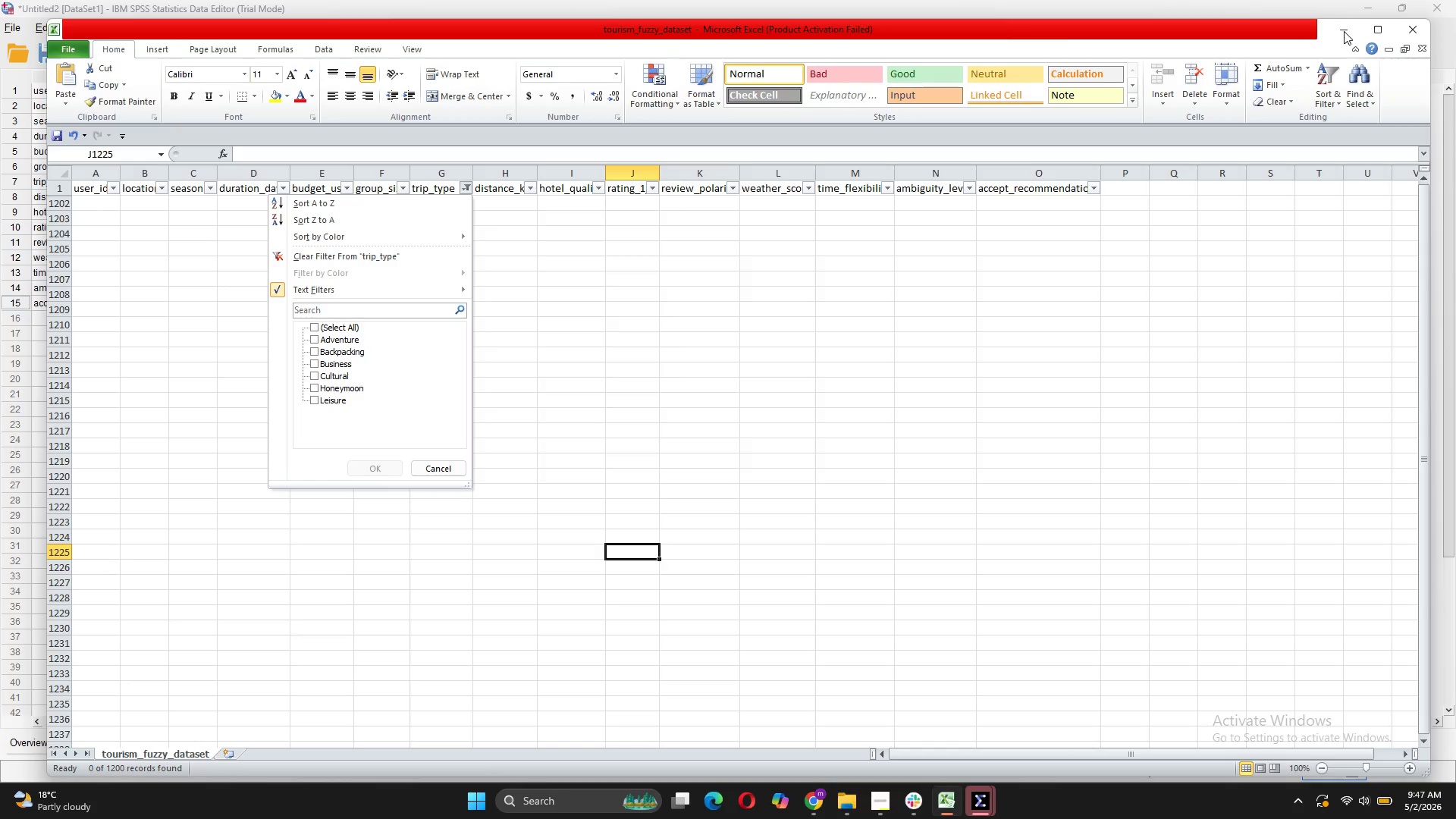 
left_click([889, 724])